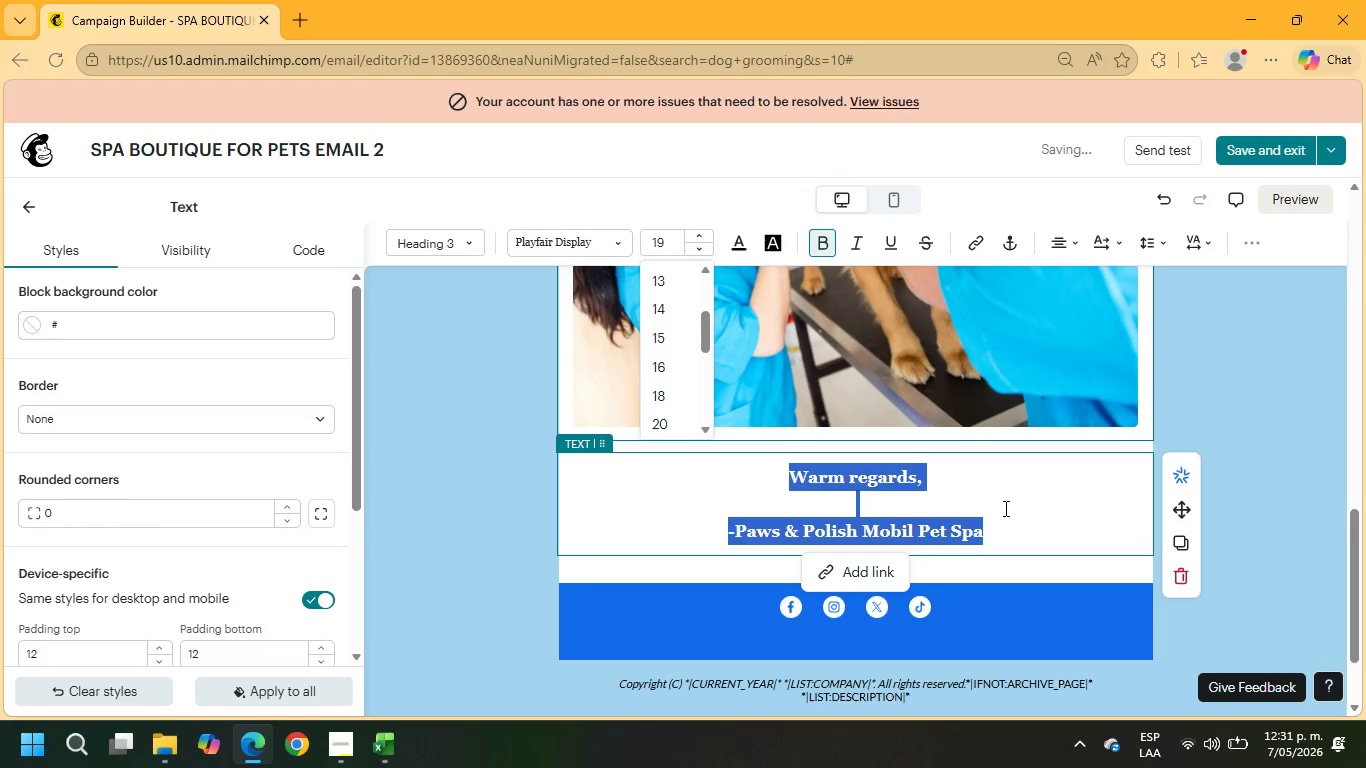 
left_click([1031, 520])
 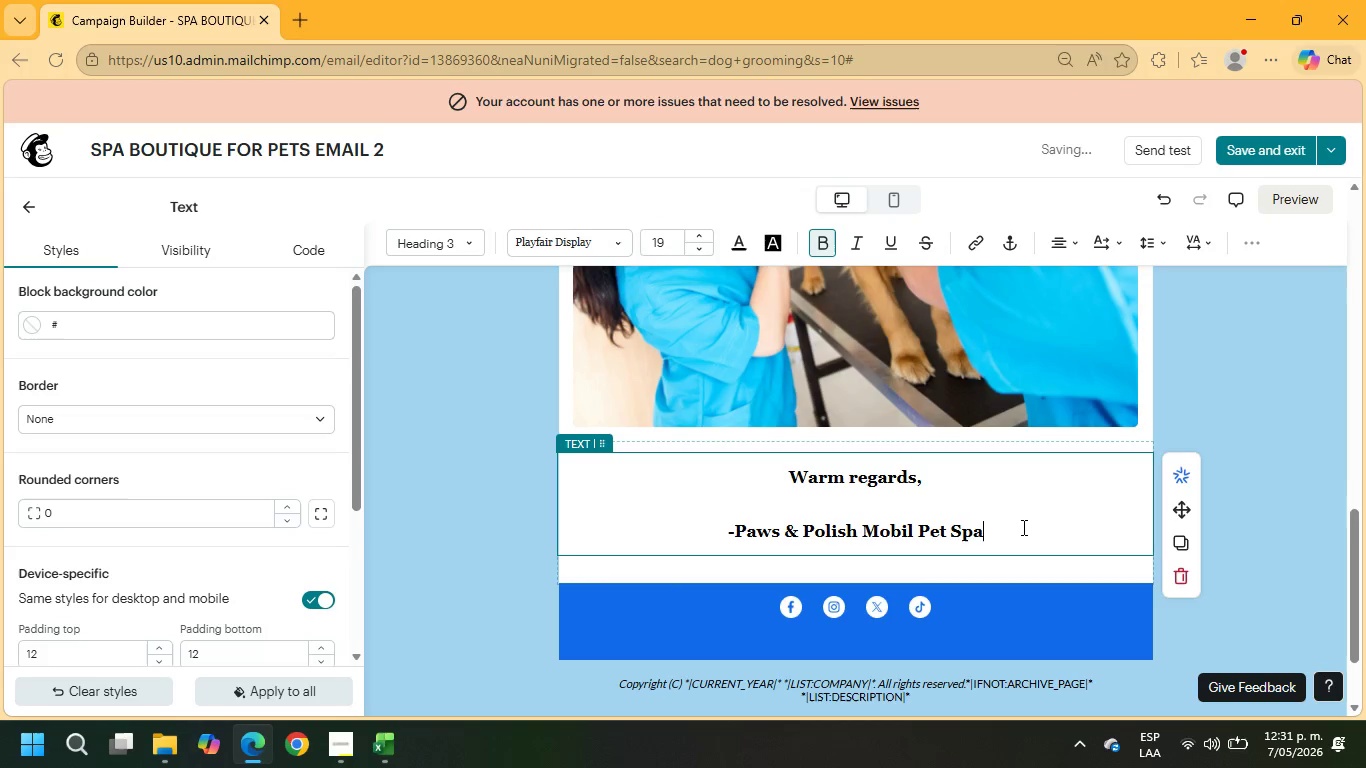 
scroll: coordinate [1021, 527], scroll_direction: down, amount: 2.0
 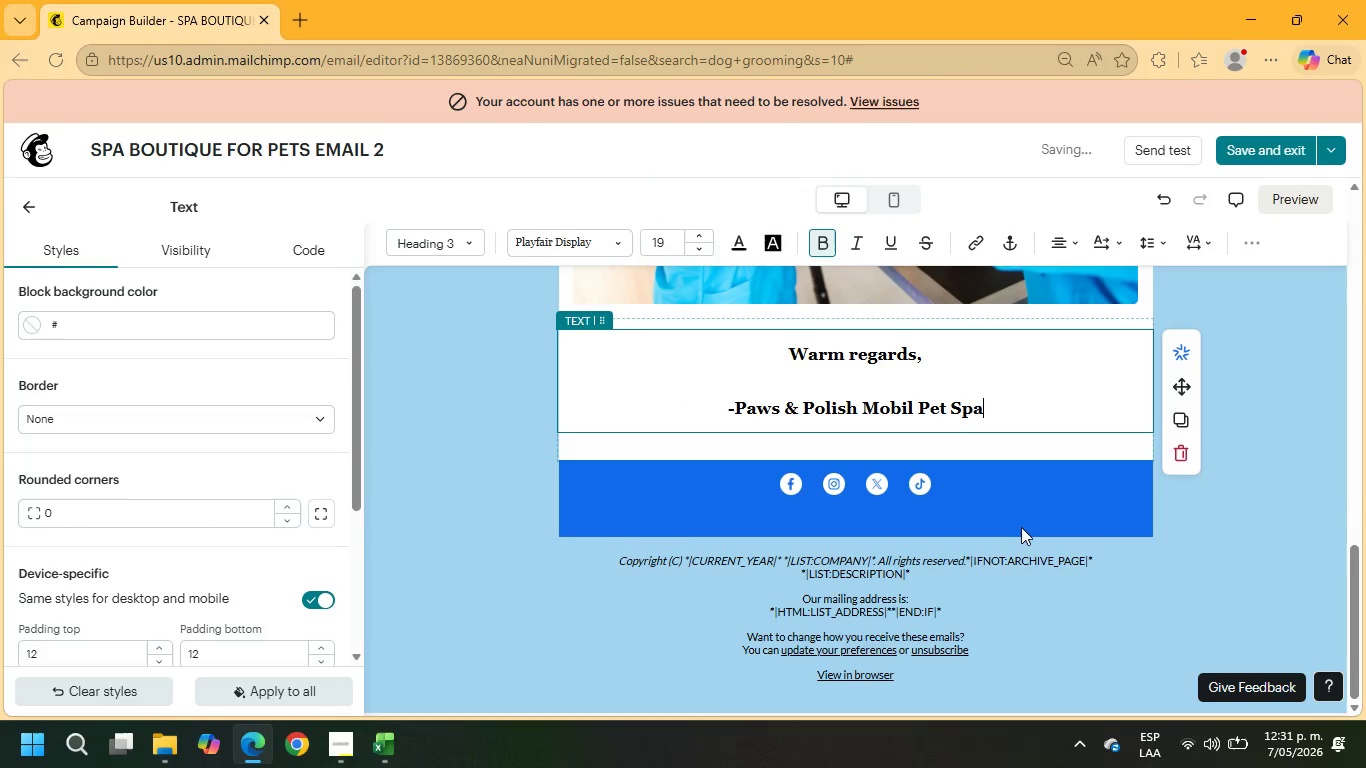 
scroll: coordinate [1019, 531], scroll_direction: up, amount: 5.0
 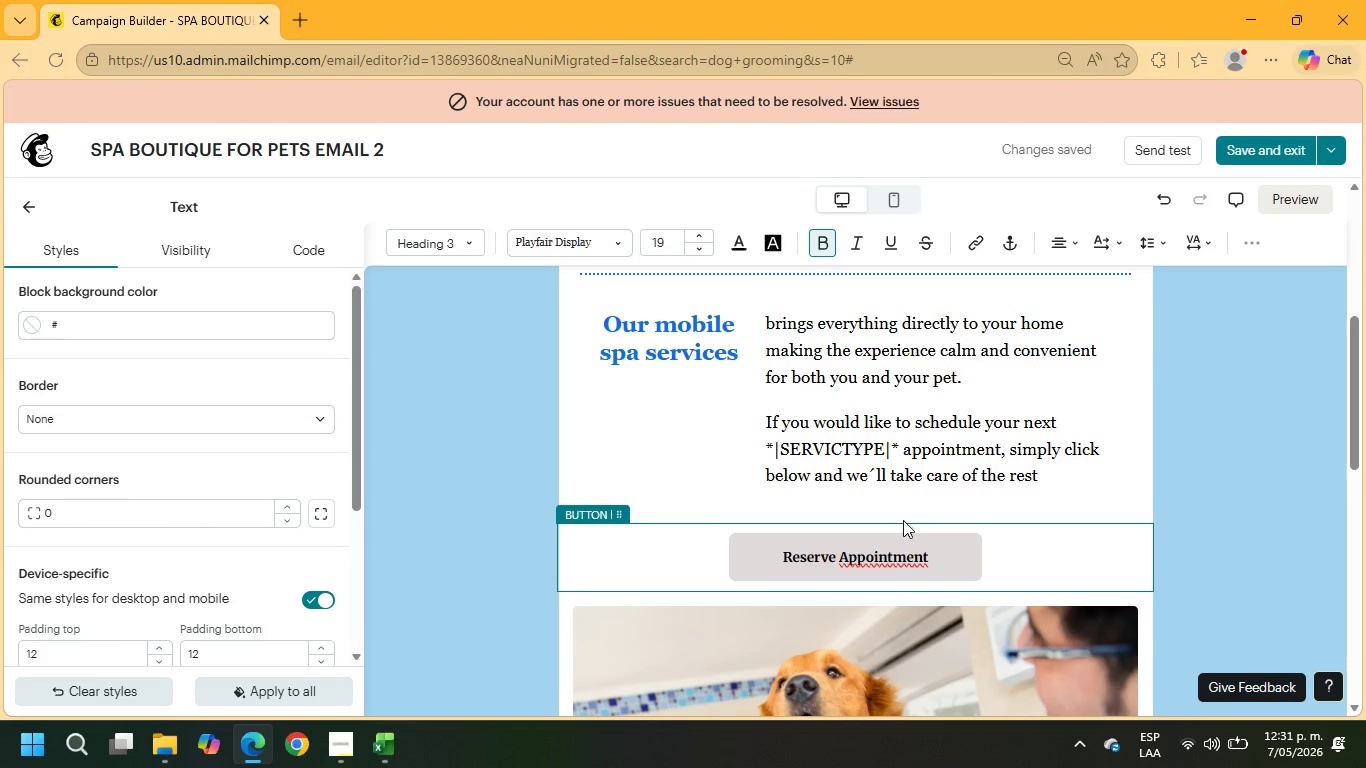 
left_click([903, 516])
 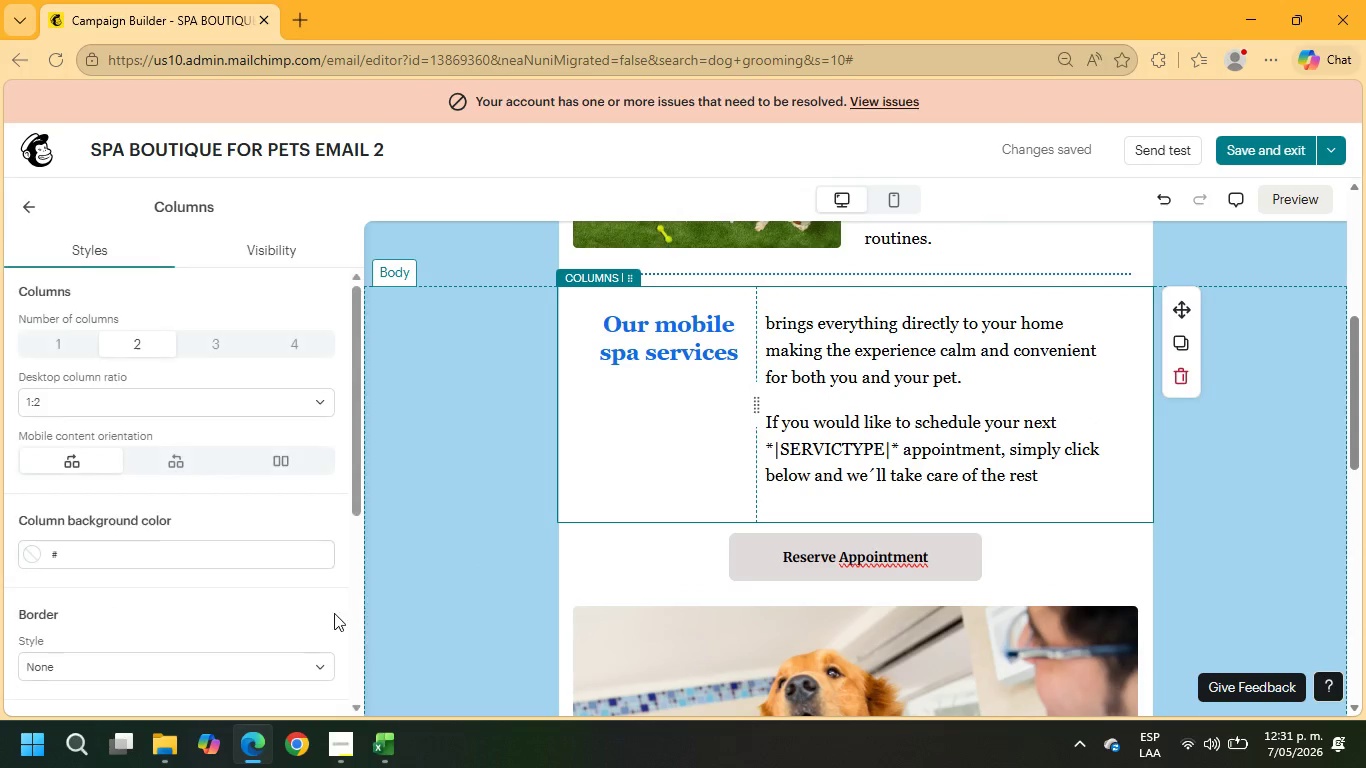 
scroll: coordinate [176, 562], scroll_direction: down, amount: 3.0
 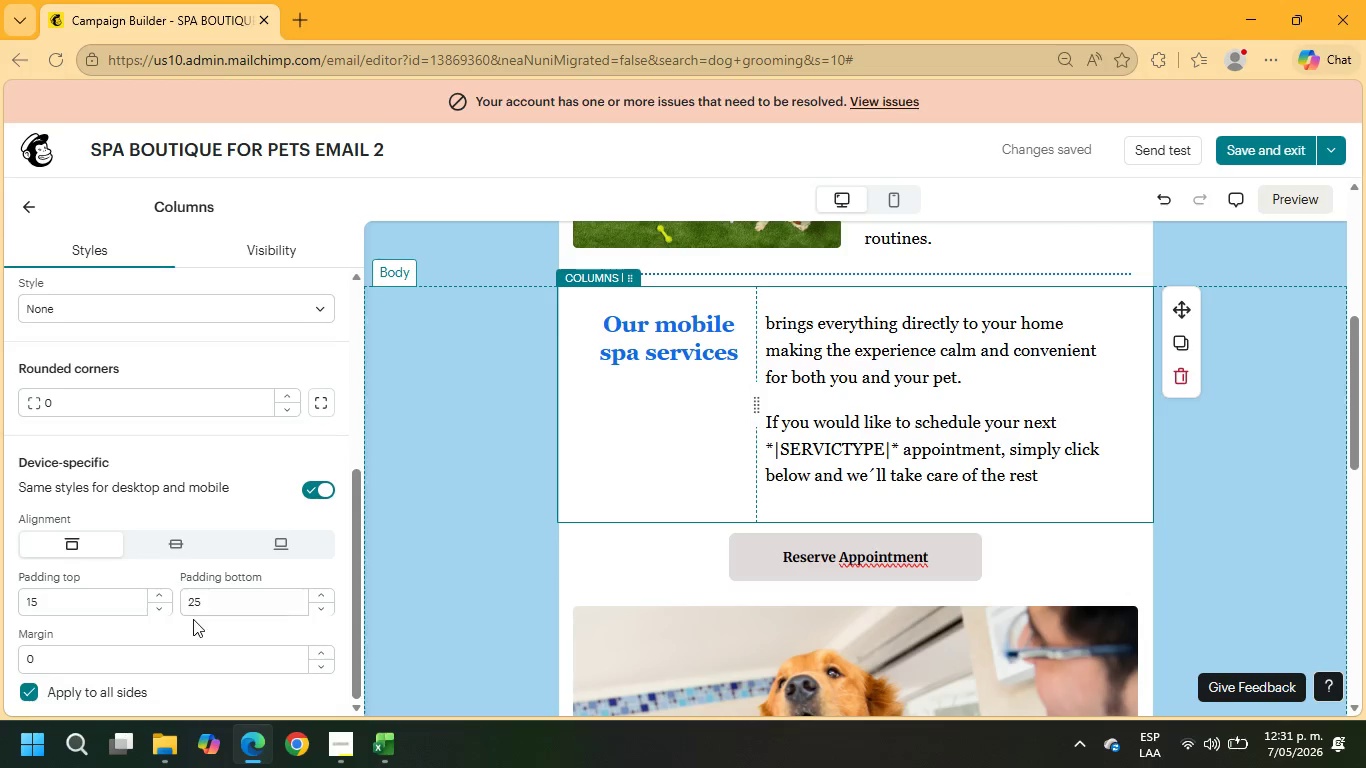 
left_click_drag(start_coordinate=[211, 597], to_coordinate=[184, 600])
 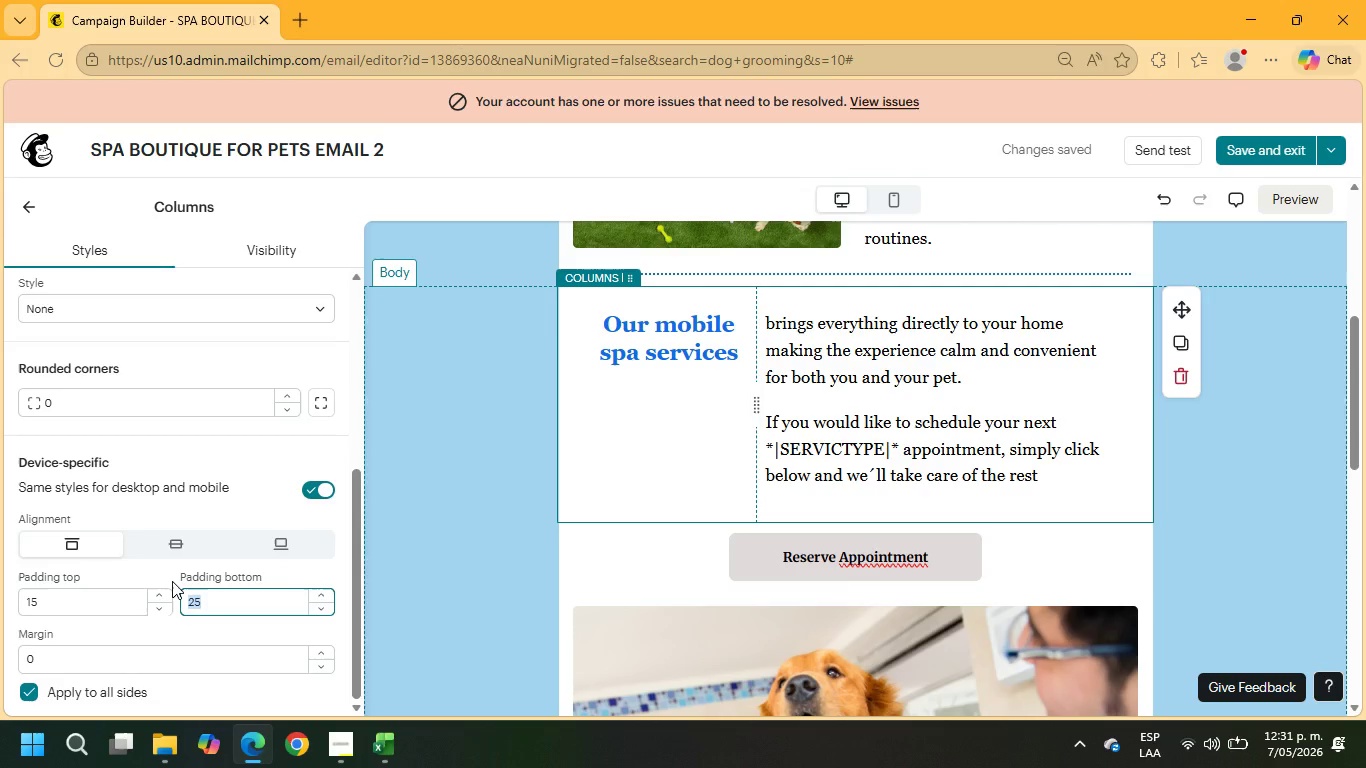 
key(Numpad0)
 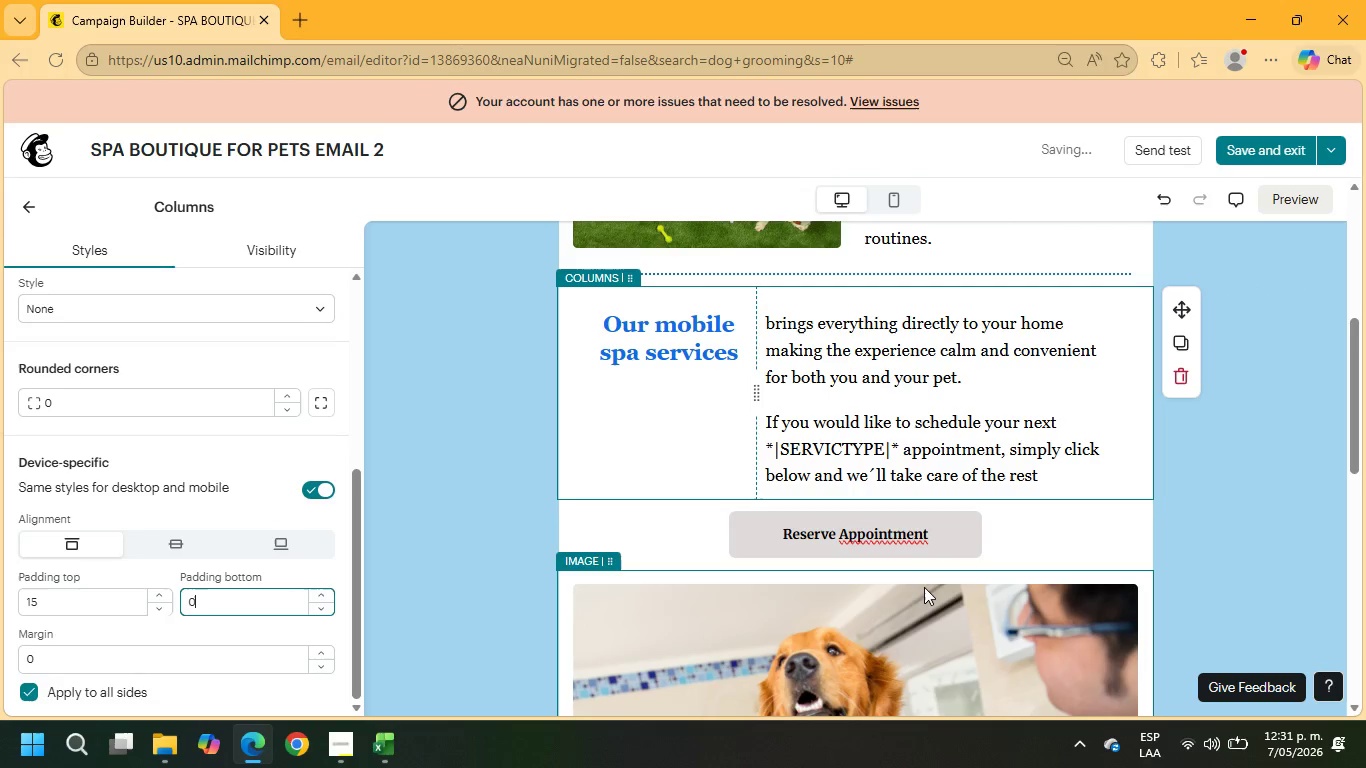 
left_click([1113, 541])
 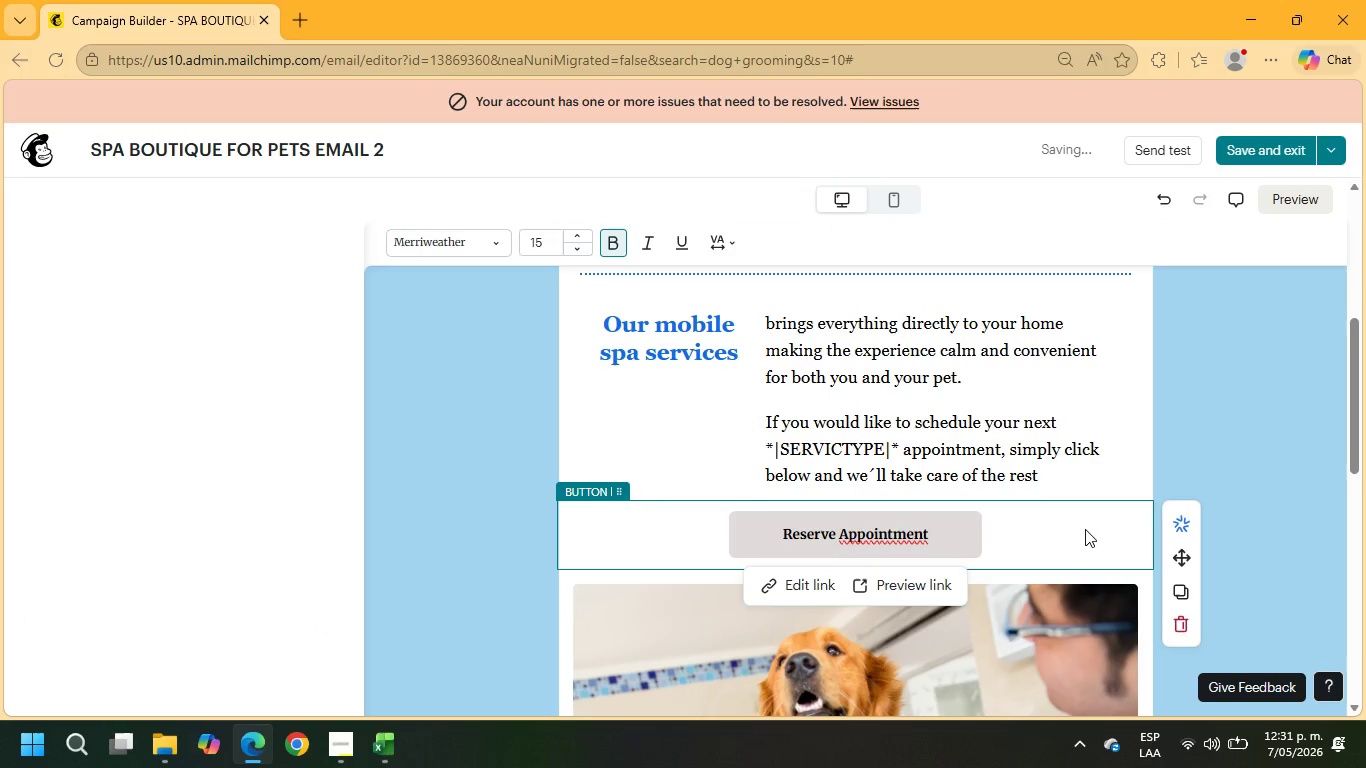 
scroll: coordinate [1081, 532], scroll_direction: down, amount: 8.0
 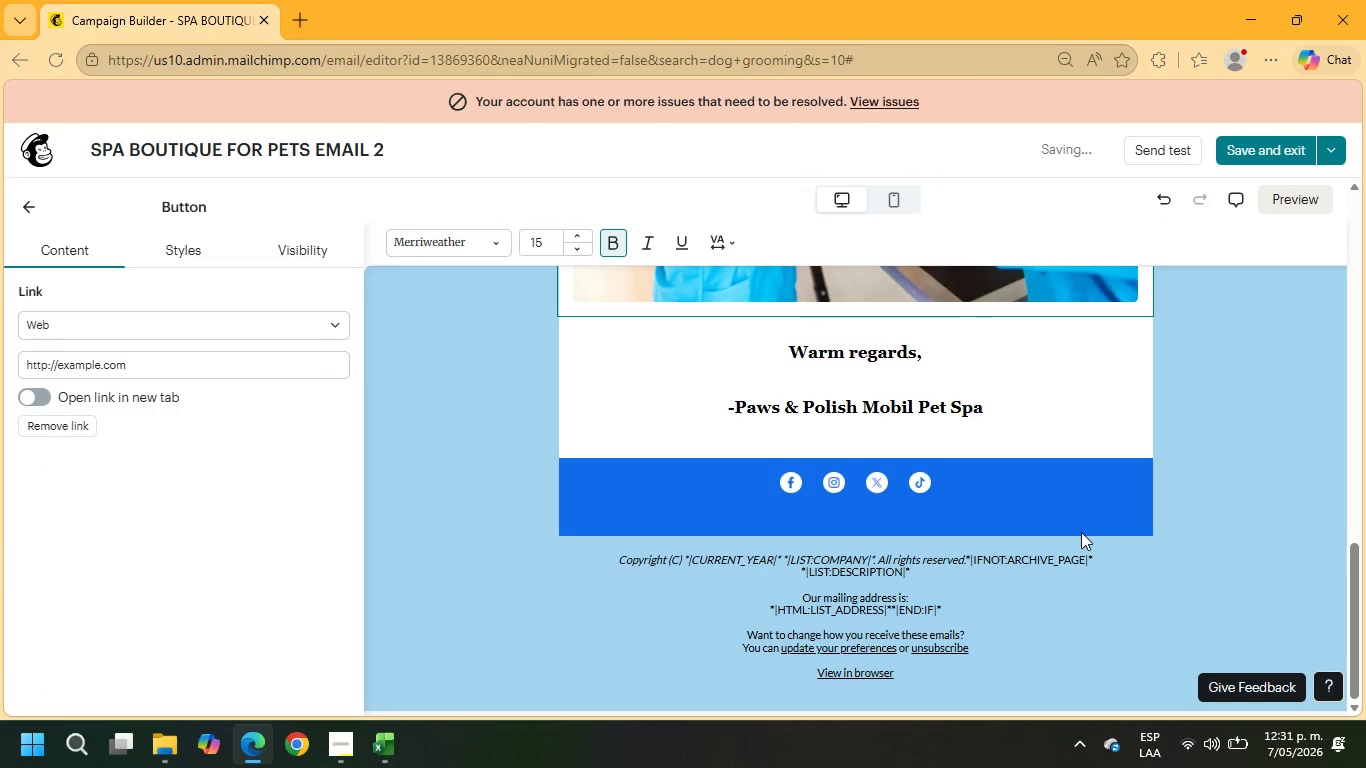 
scroll: coordinate [1081, 532], scroll_direction: up, amount: 6.0
 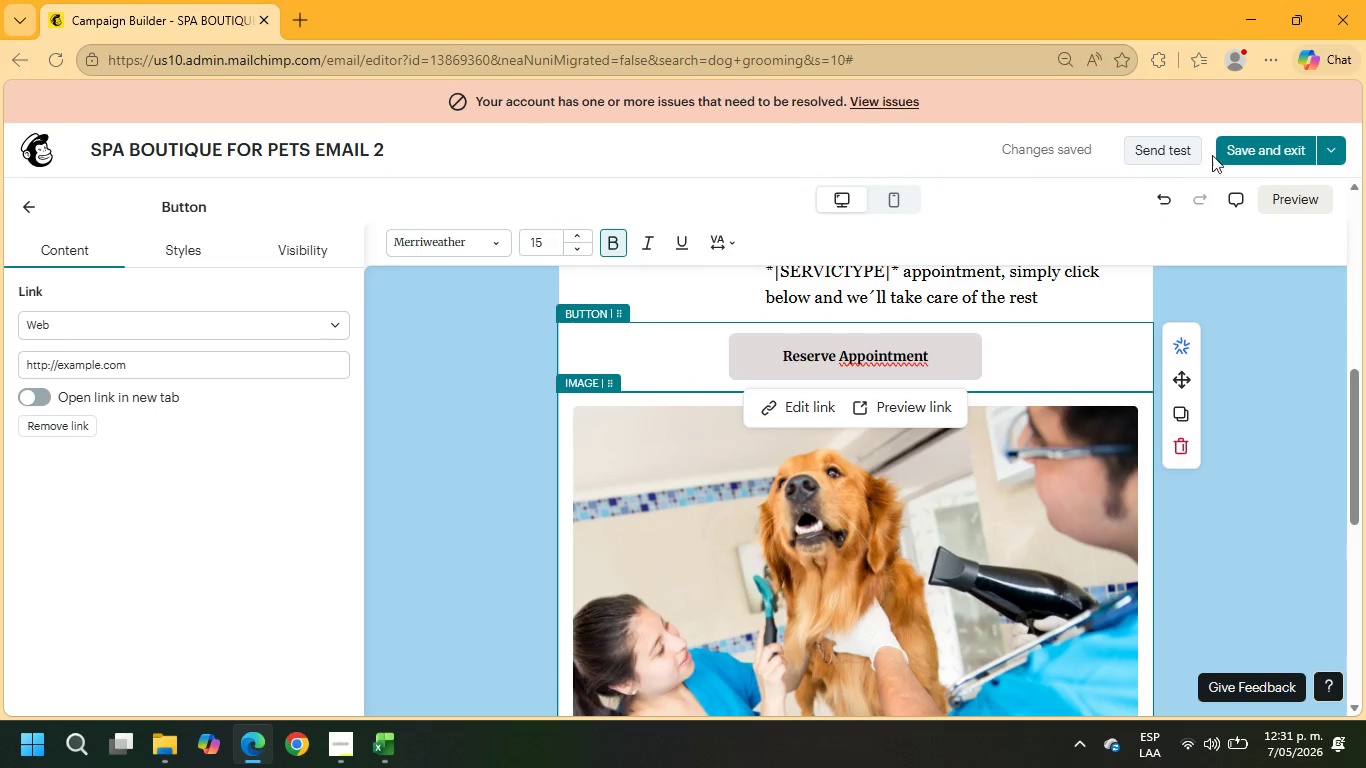 
left_click([1245, 153])
 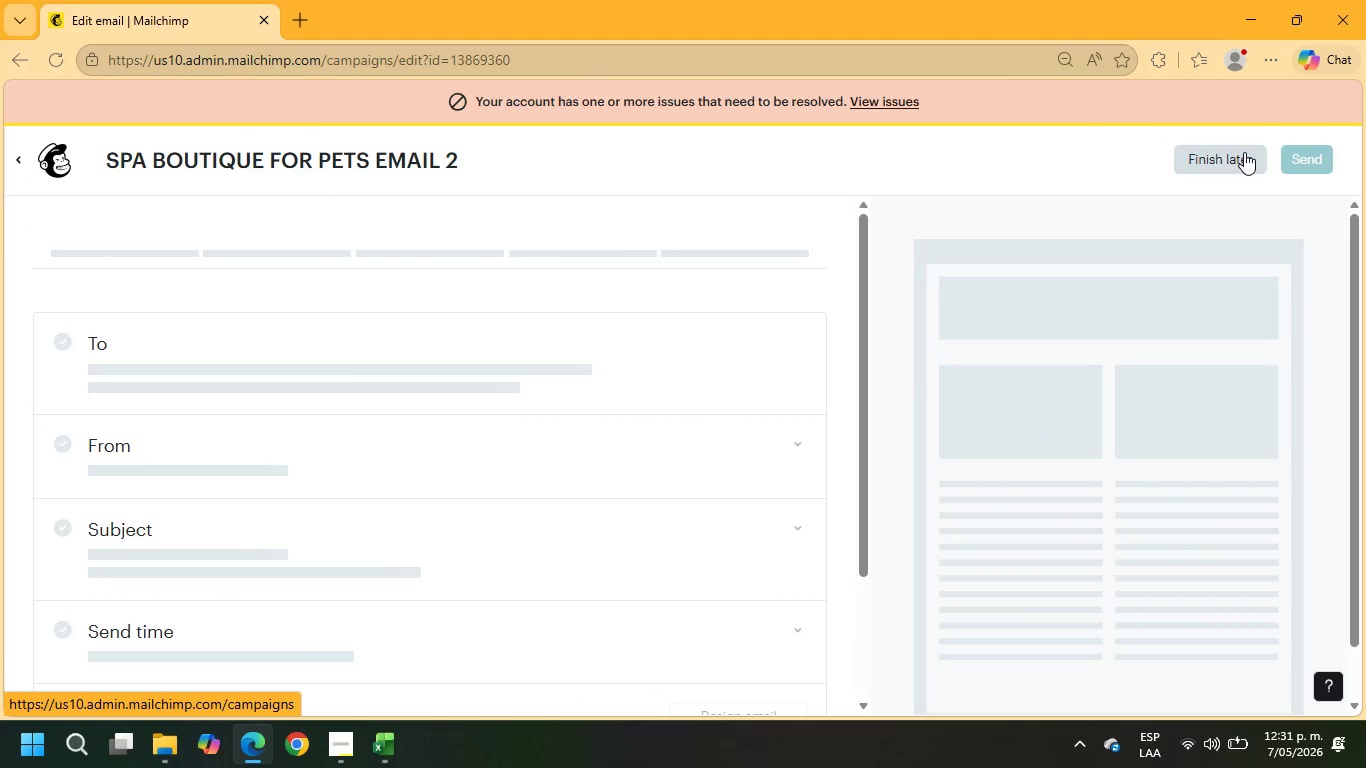 
left_click([1243, 156])
 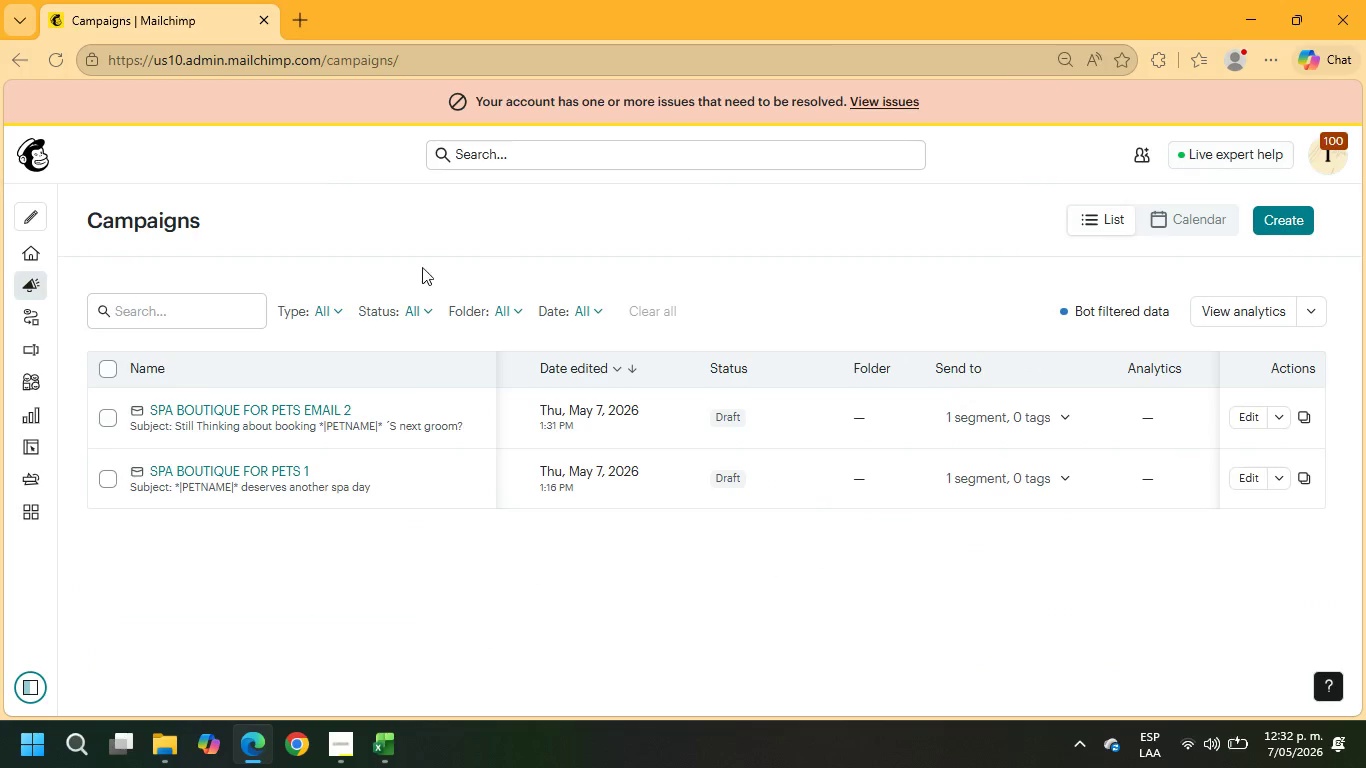 
wait(5.22)
 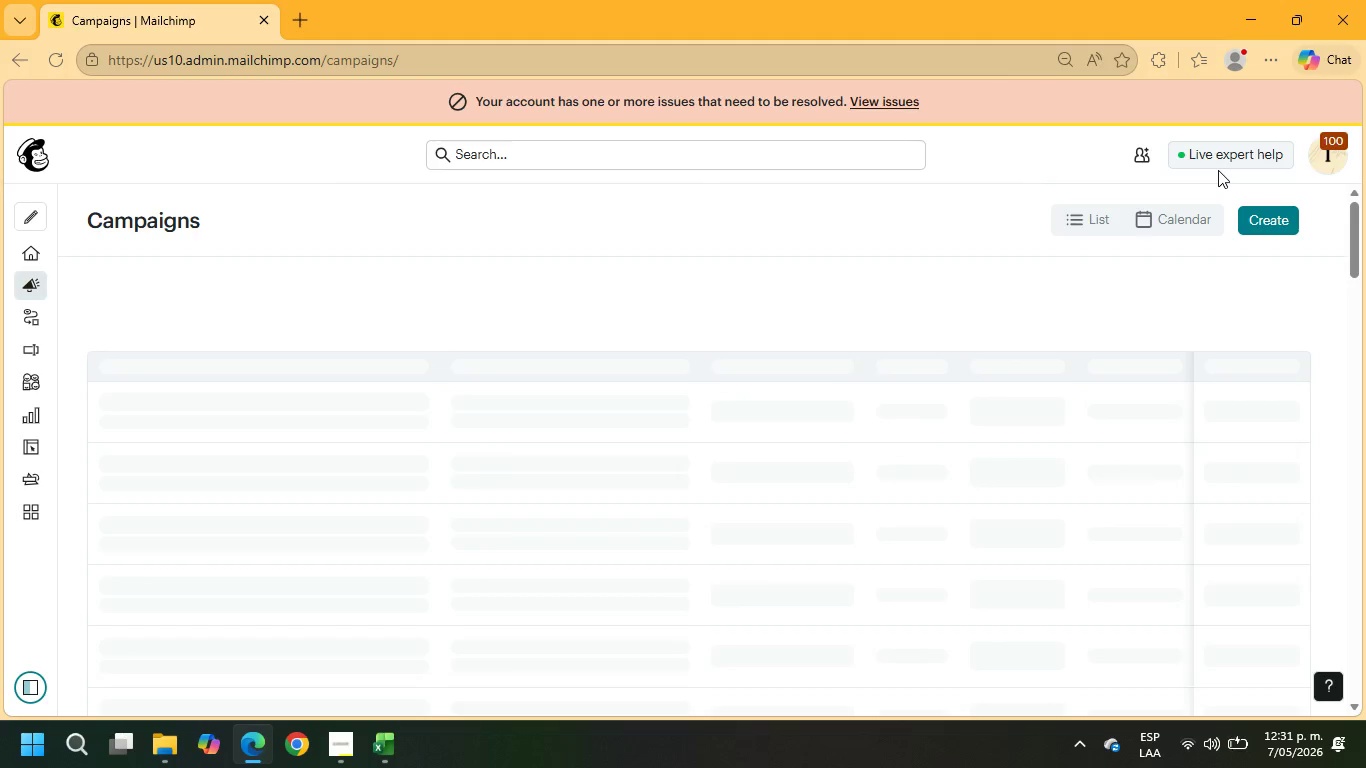 
left_click([60, 408])
 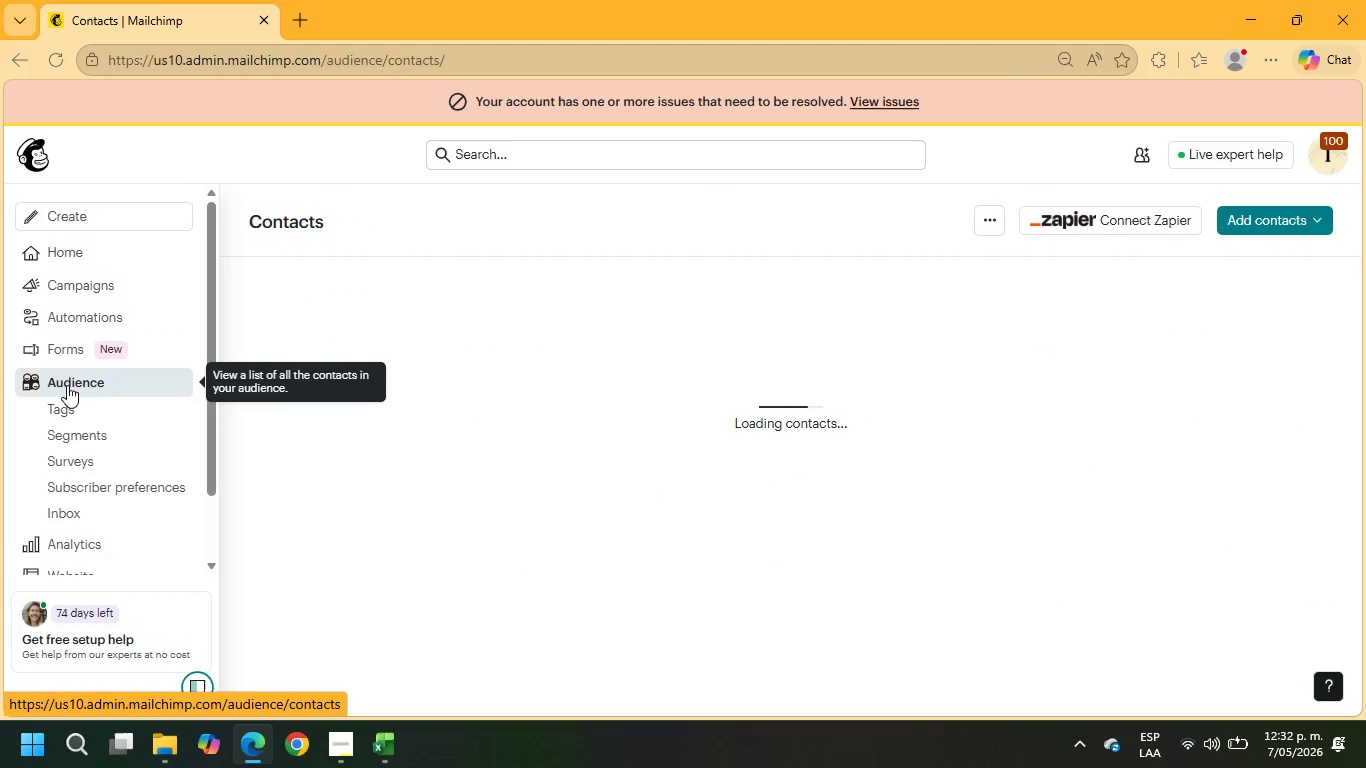 
left_click([69, 320])
 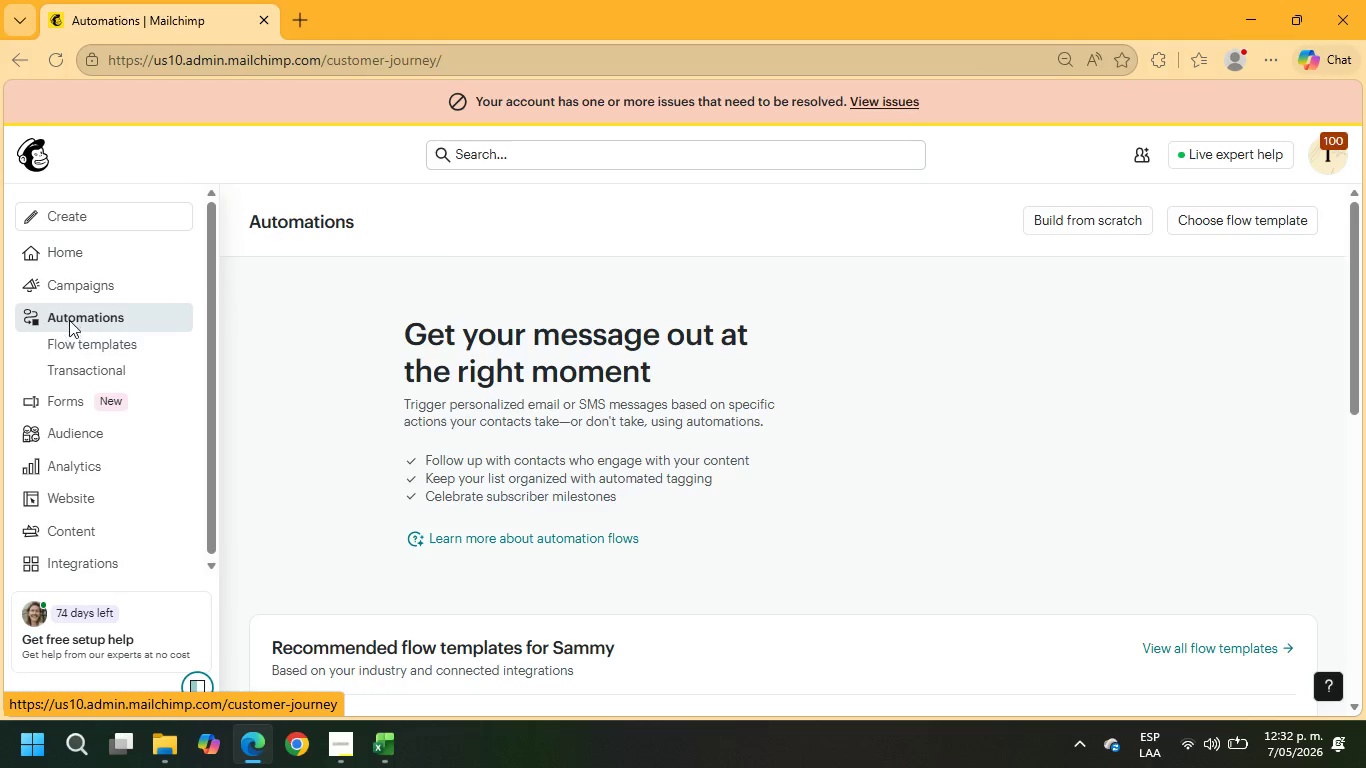 
wait(8.59)
 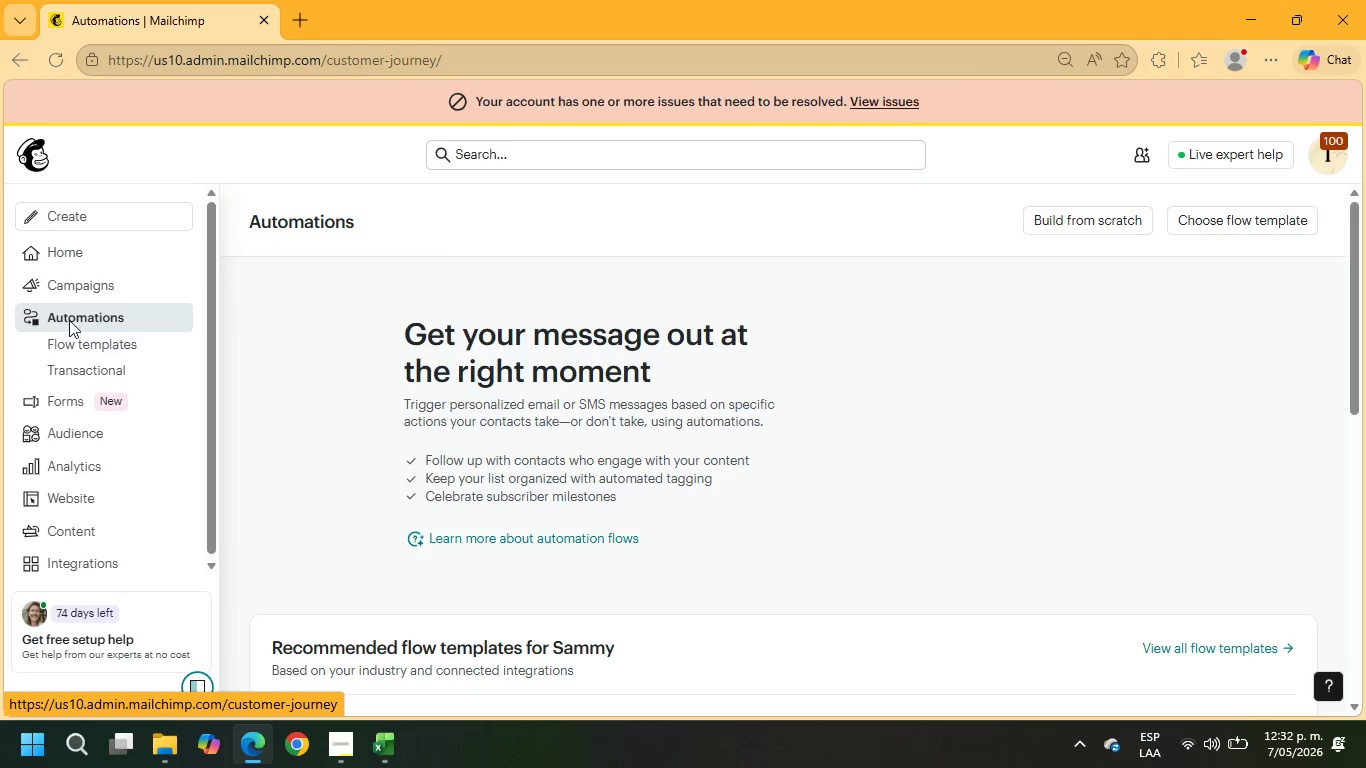 
mouse_move([86, 339])
 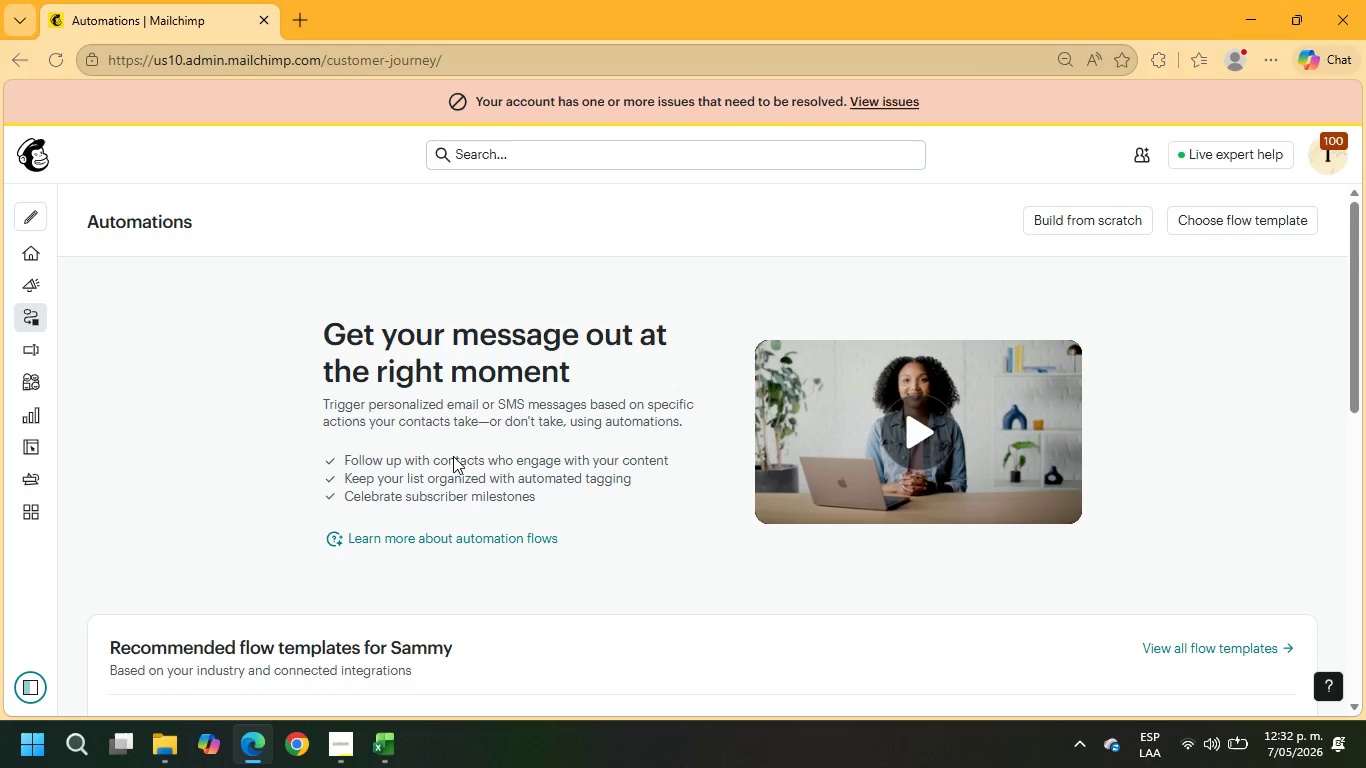 
scroll: coordinate [503, 438], scroll_direction: down, amount: 3.0
 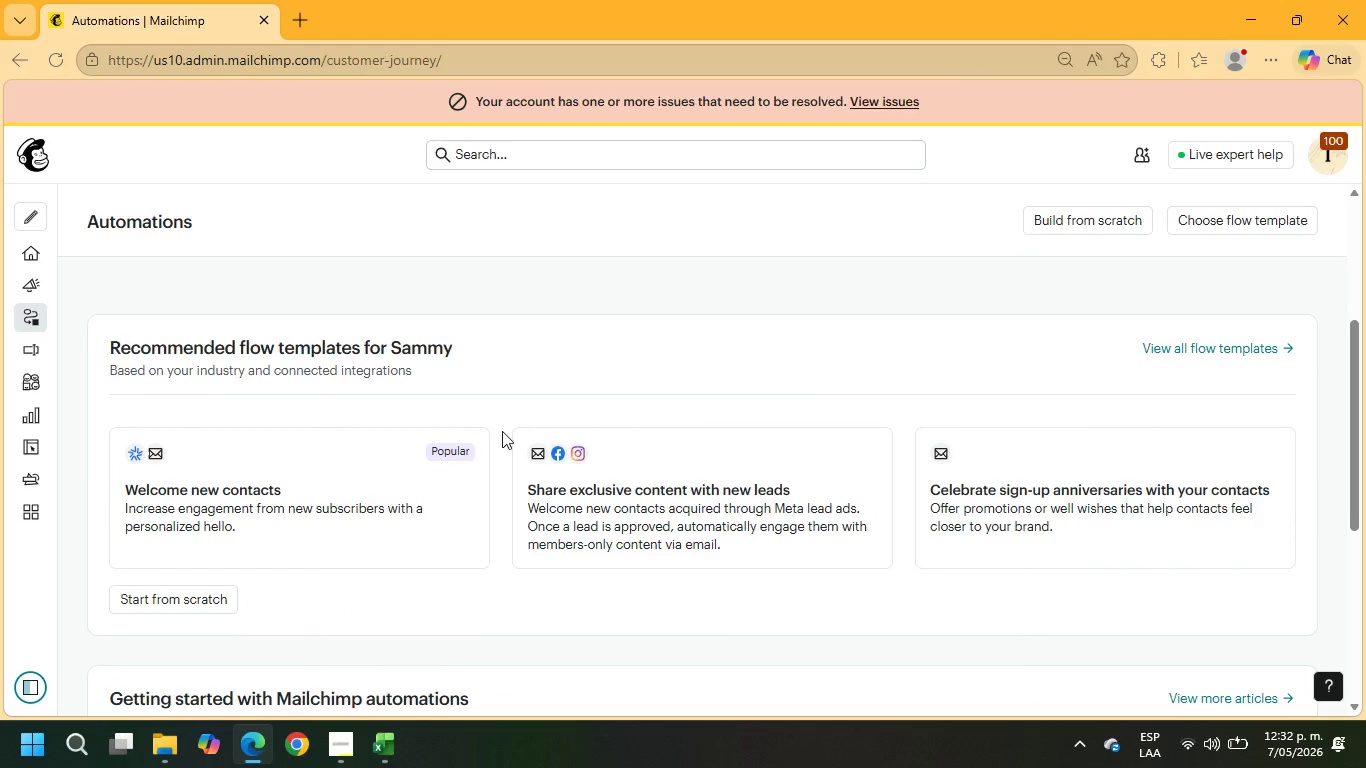 
scroll: coordinate [501, 427], scroll_direction: up, amount: 7.0
 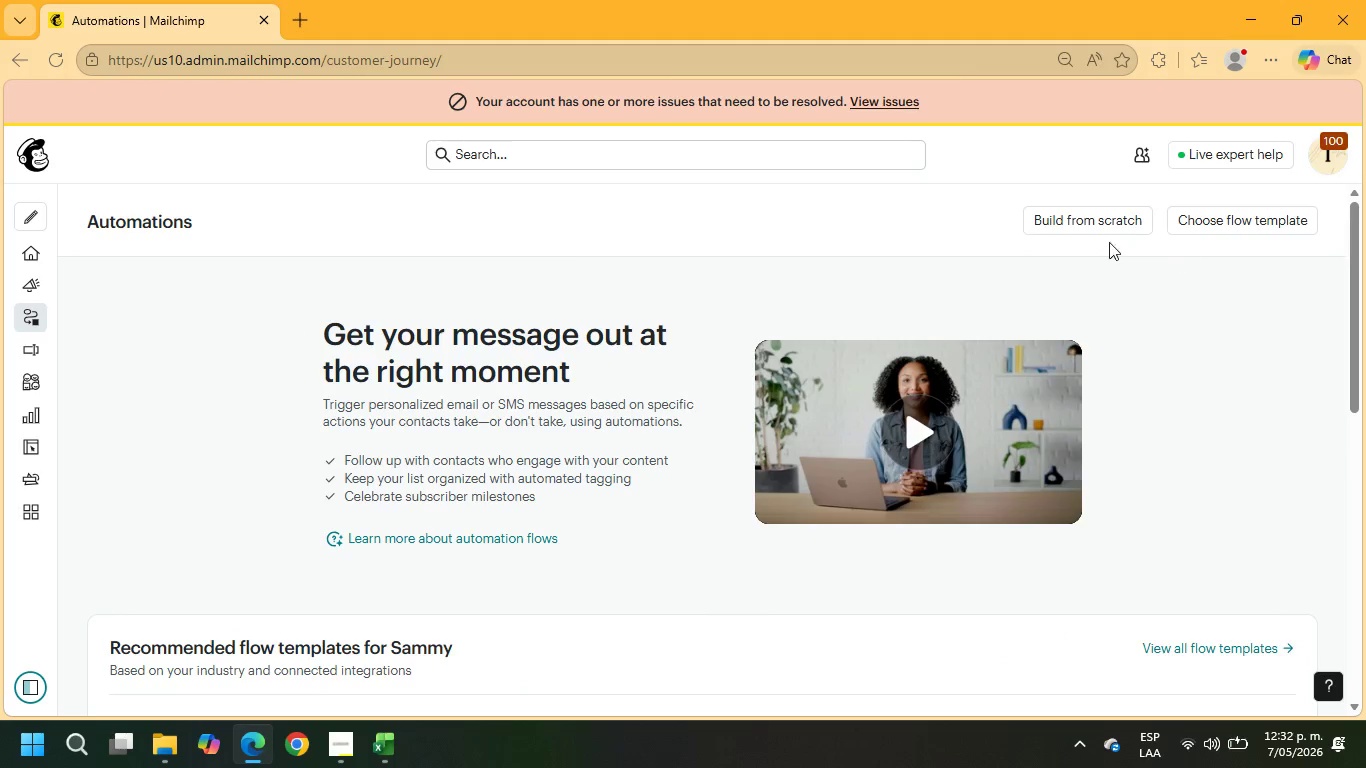 
left_click([1080, 228])
 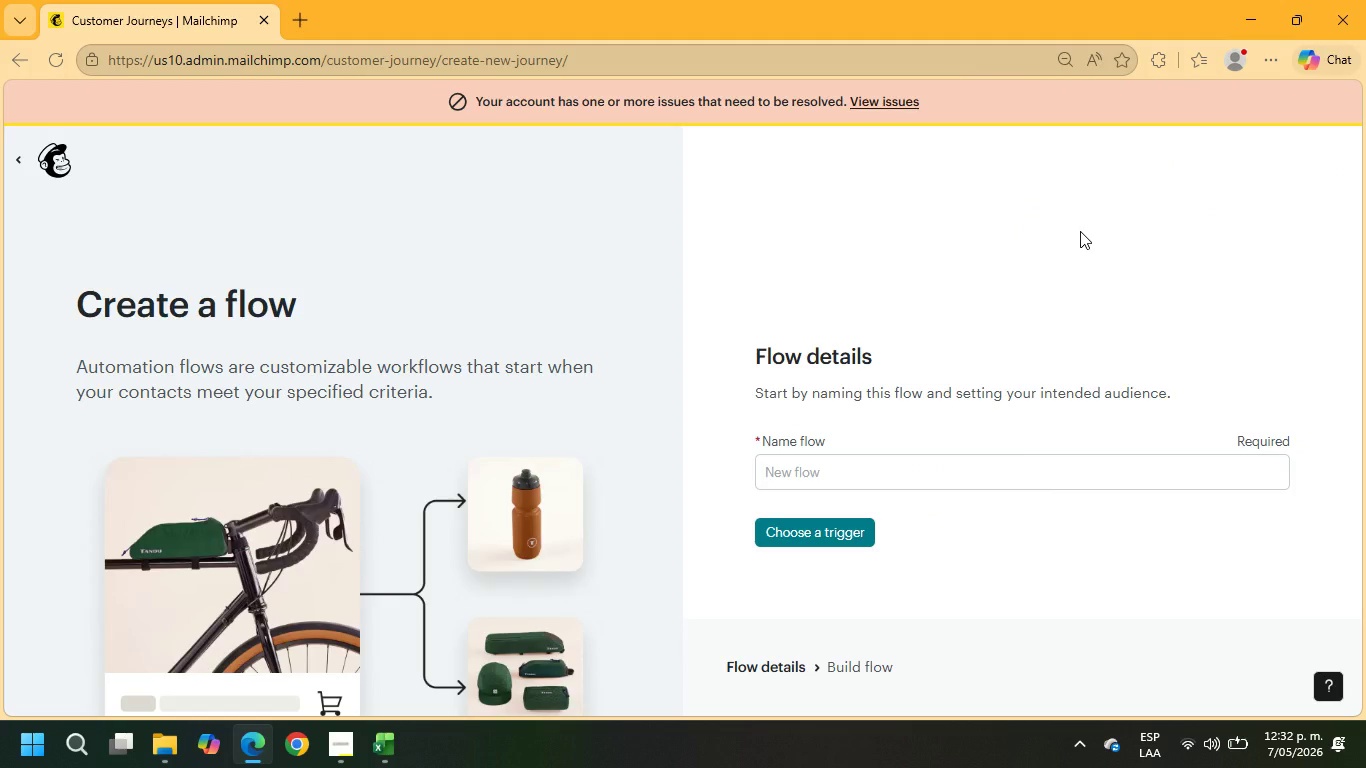 
wait(6.25)
 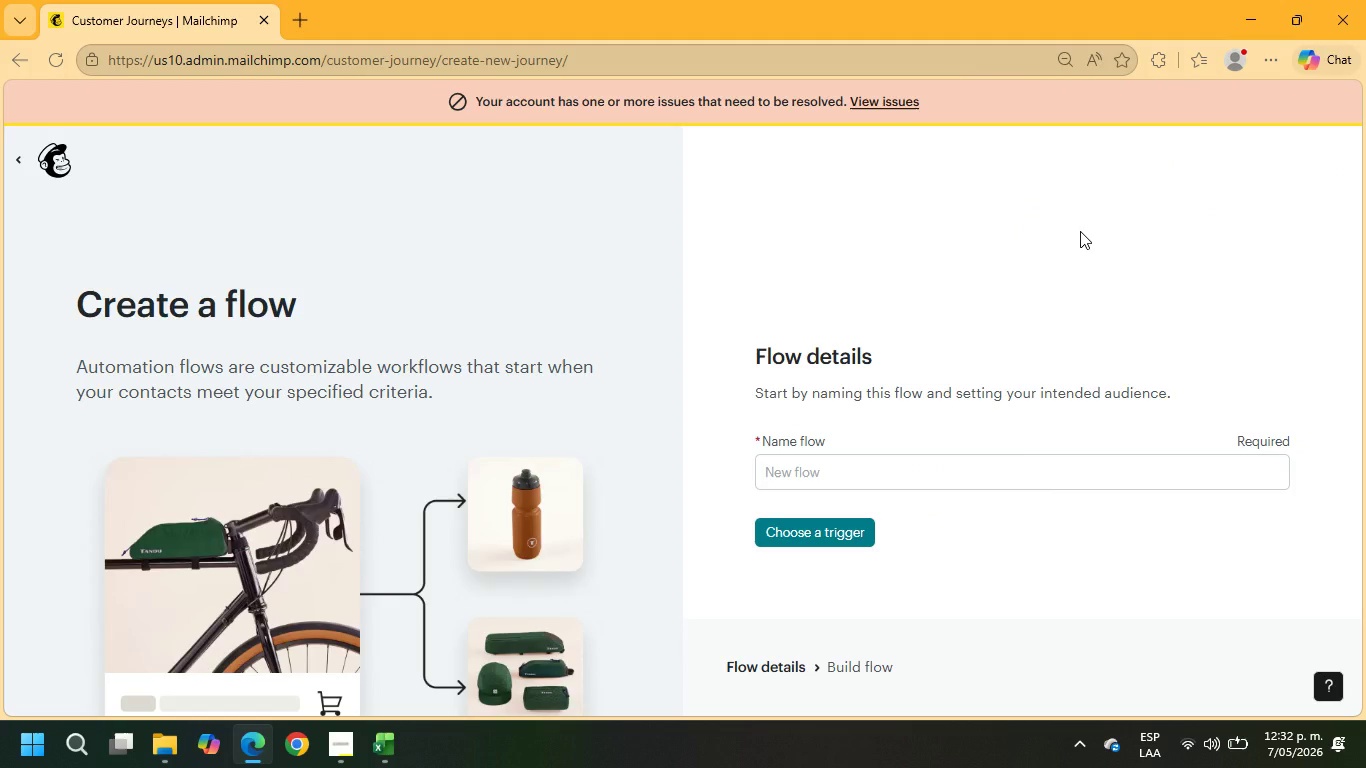 
left_click([840, 475])
 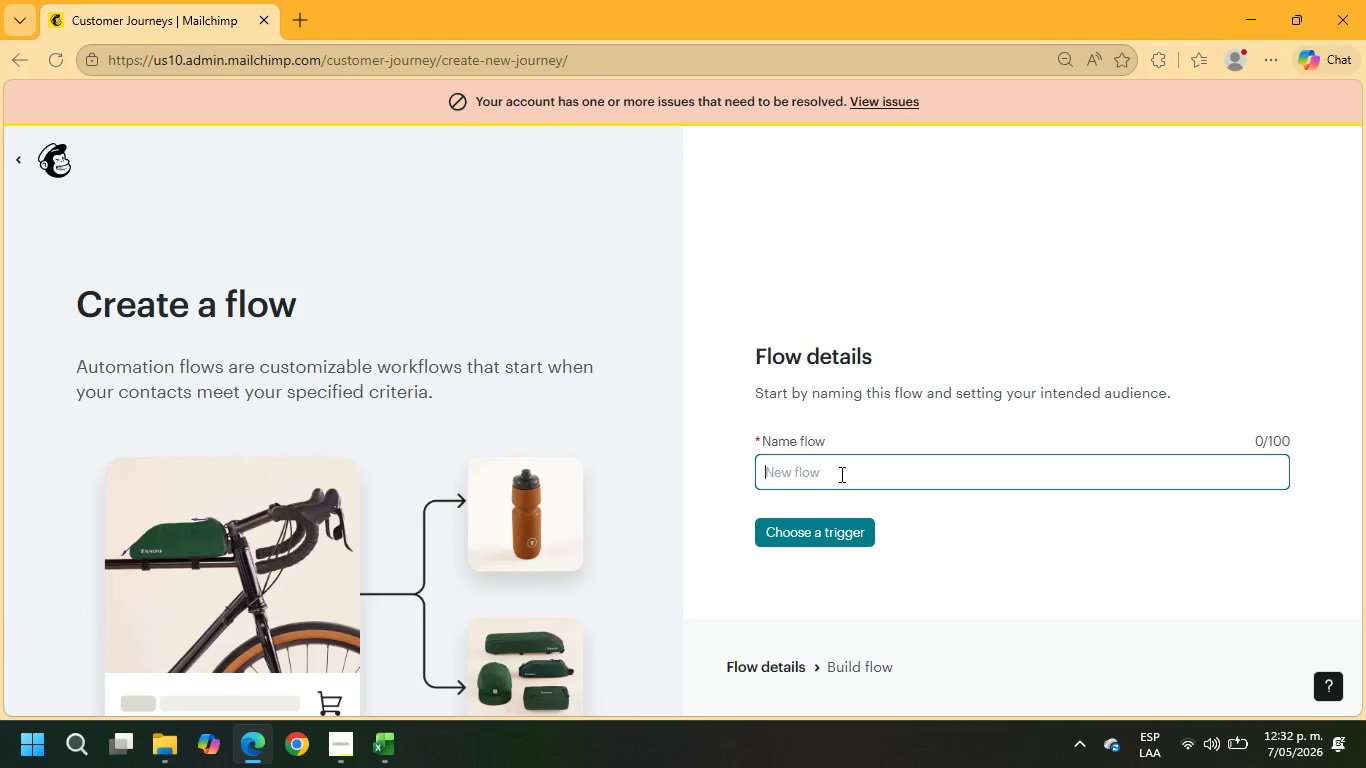 
type(rec)
key(Backspace)
key(Backspace)
key(Backspace)
type(Recover abandoned Clients)
 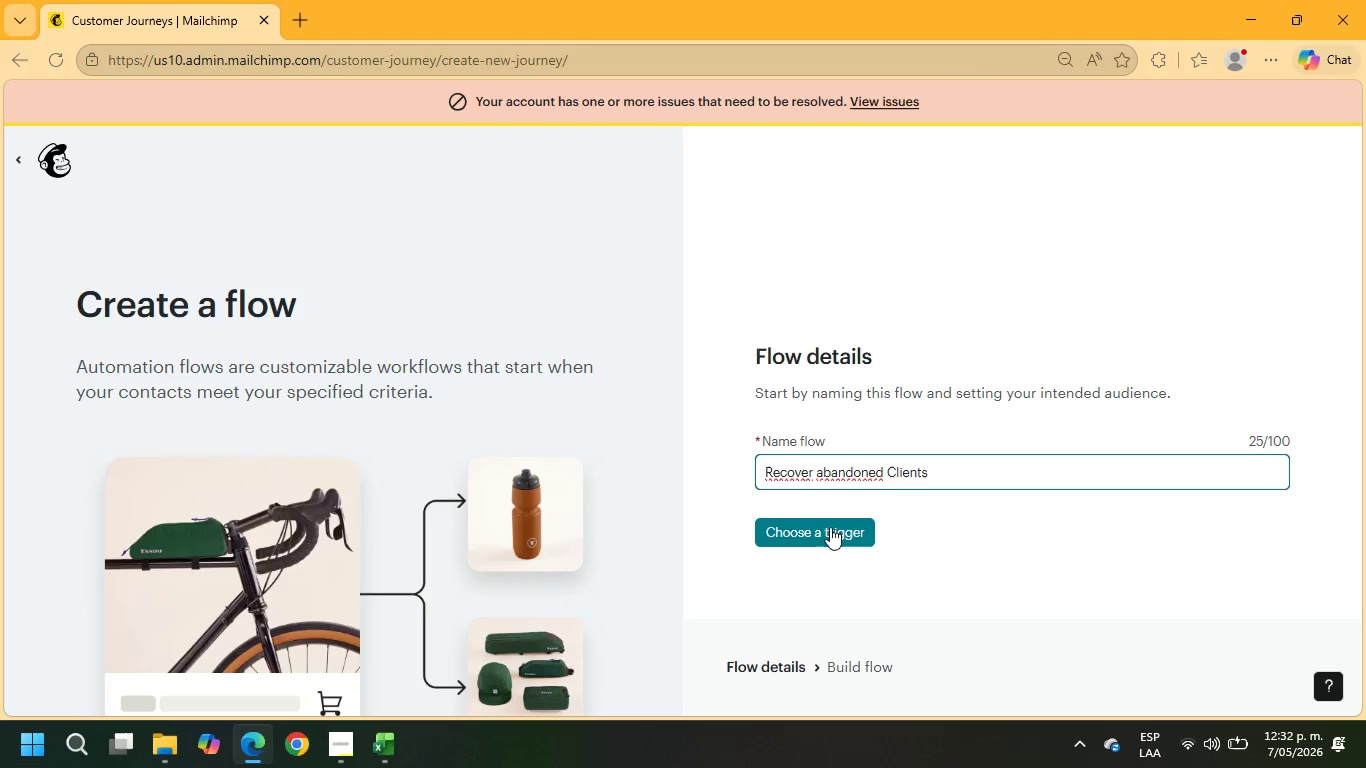 
left_click([827, 537])
 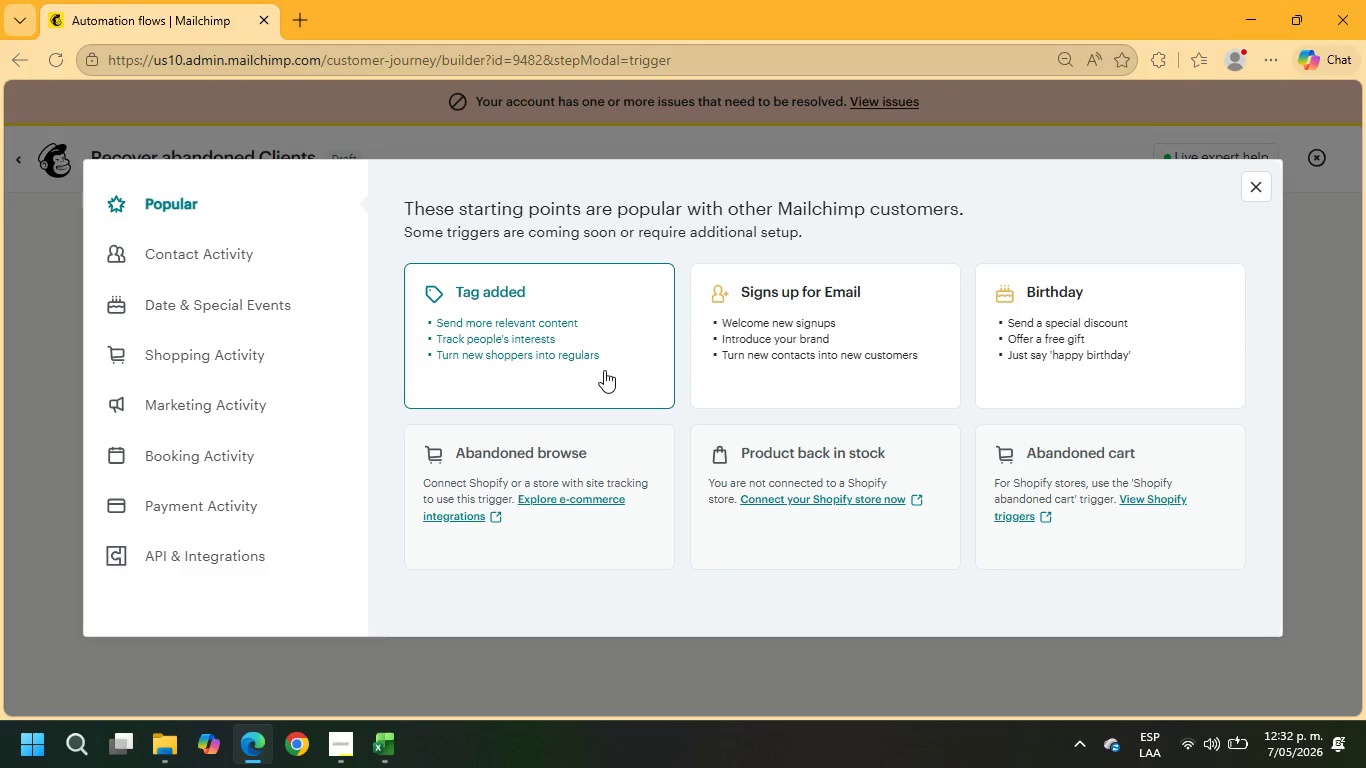 
wait(20.0)
 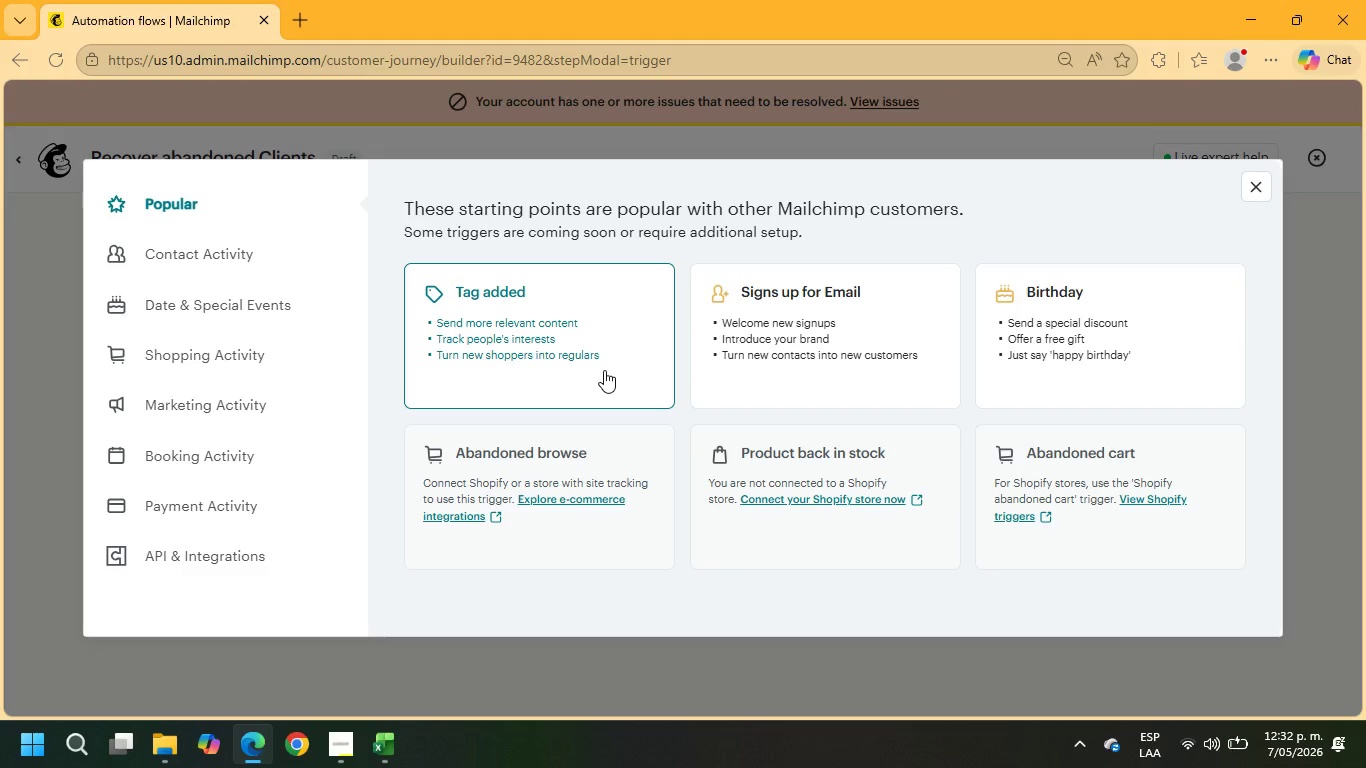 
left_click([216, 259])
 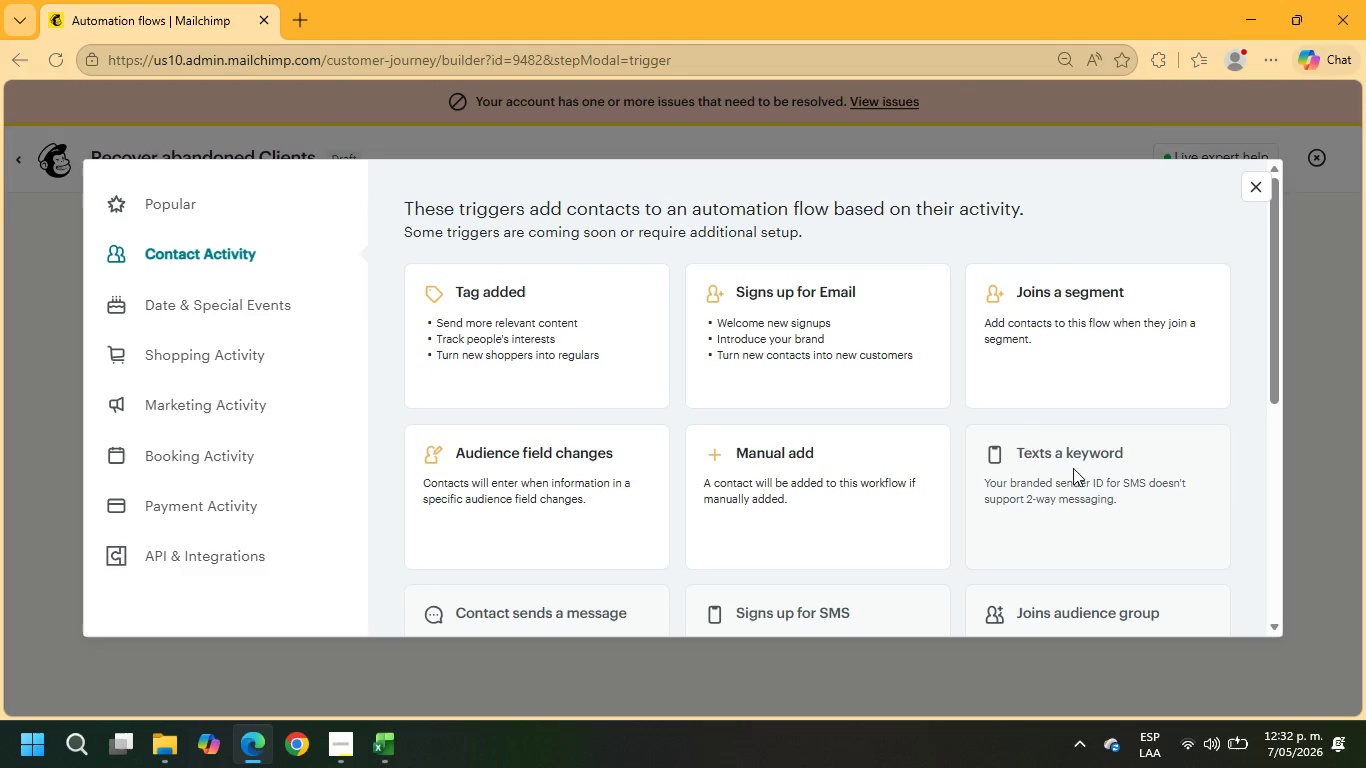 
scroll: coordinate [1029, 424], scroll_direction: down, amount: 7.0
 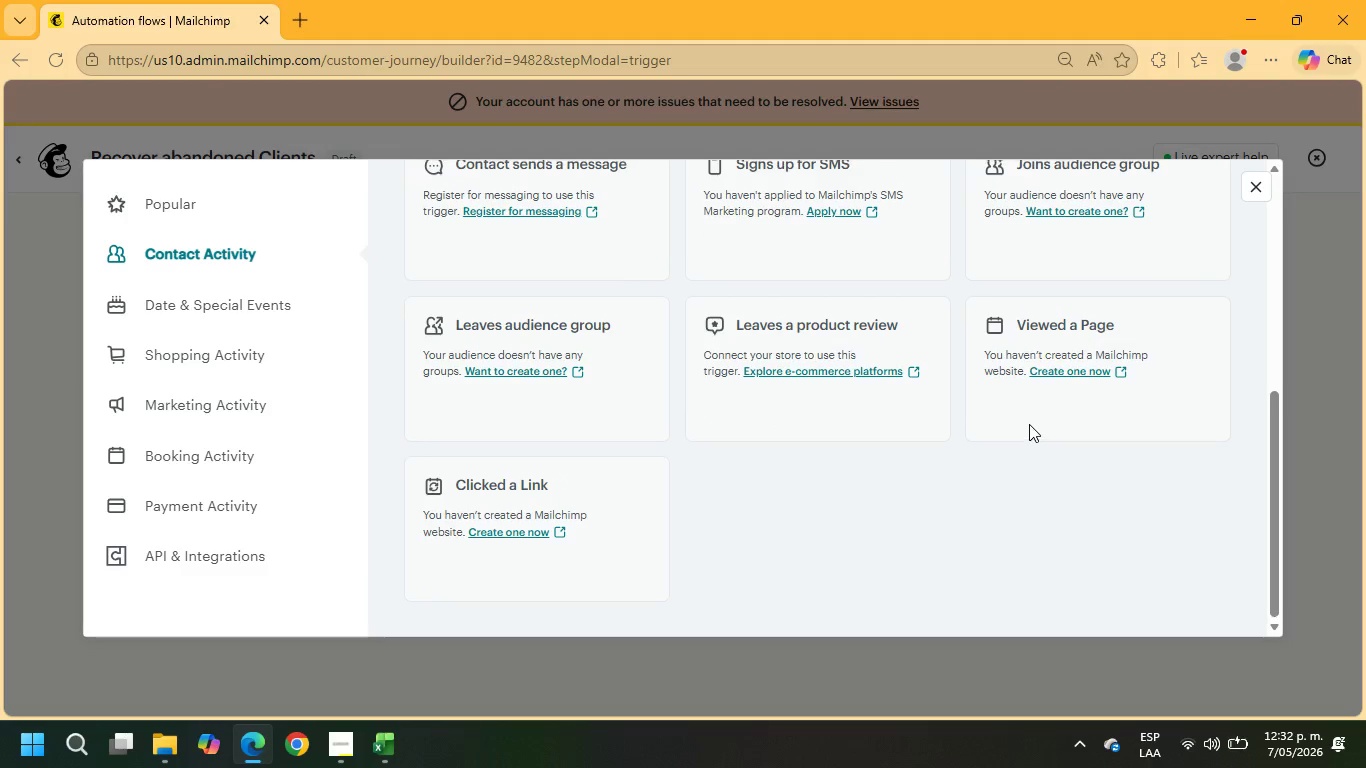 
scroll: coordinate [1029, 424], scroll_direction: up, amount: 6.0
 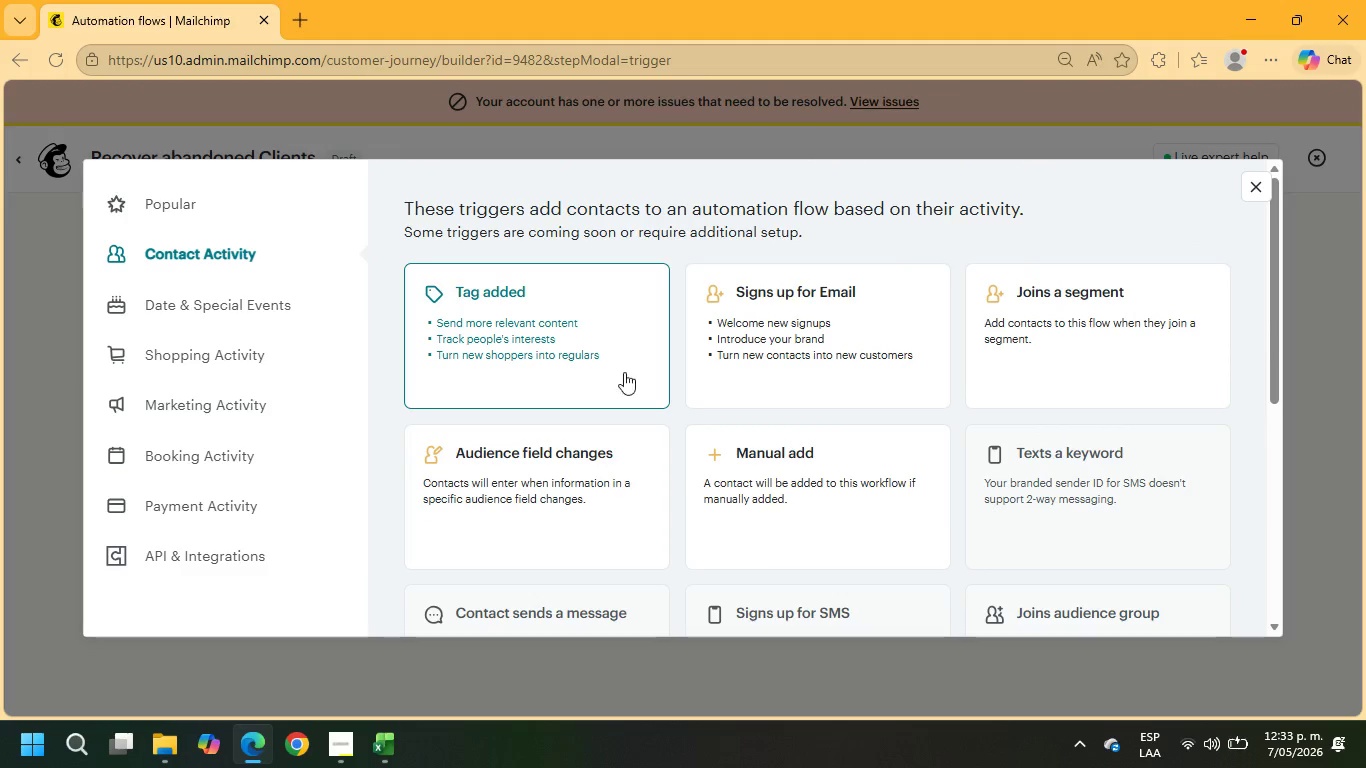 
wait(9.87)
 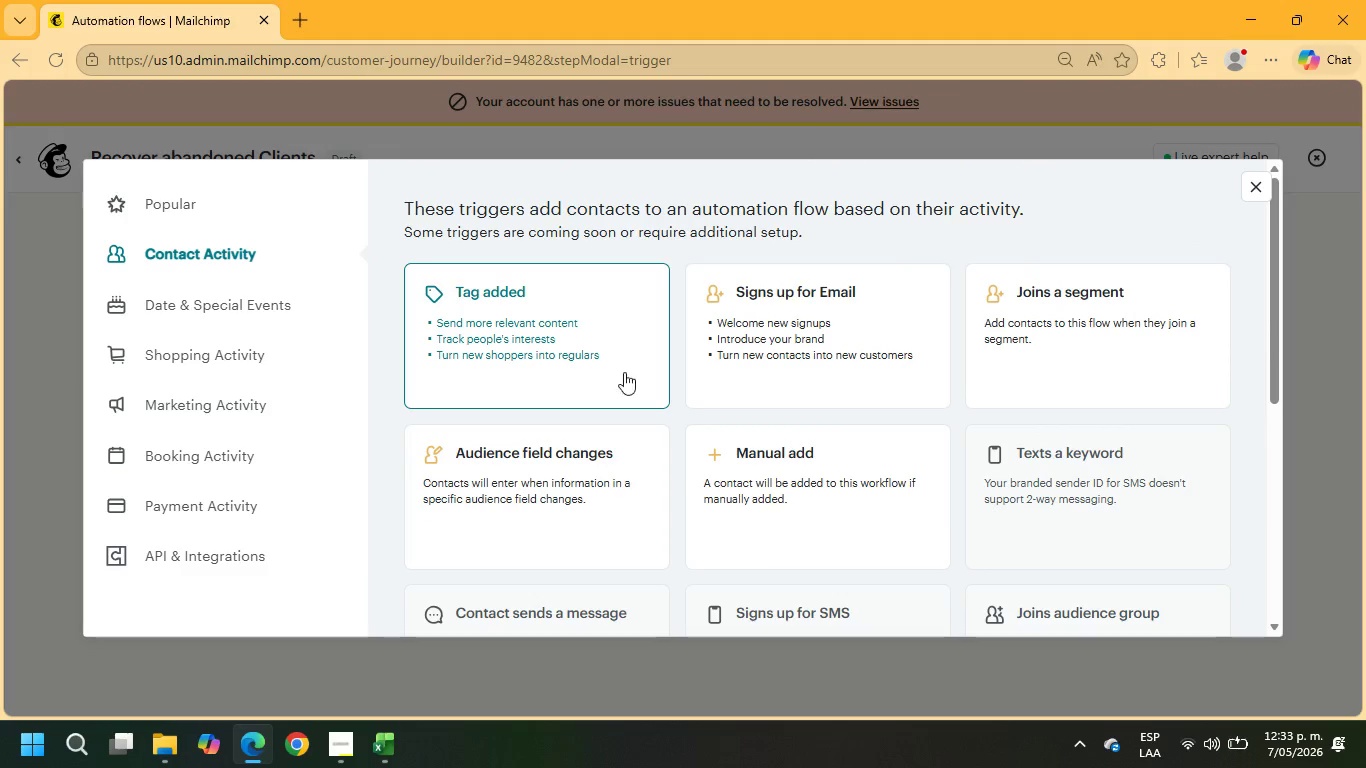 
left_click([266, 413])
 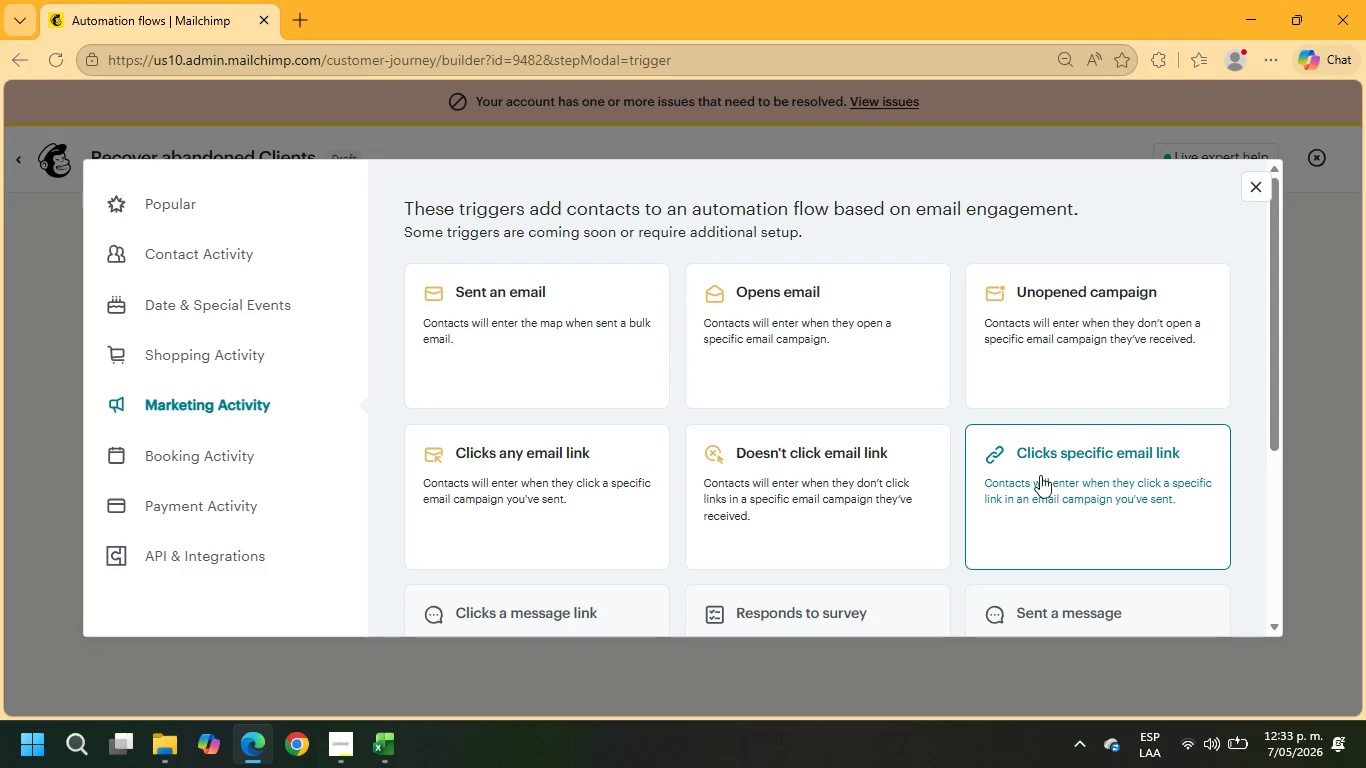 
scroll: coordinate [1057, 508], scroll_direction: down, amount: 1.0
 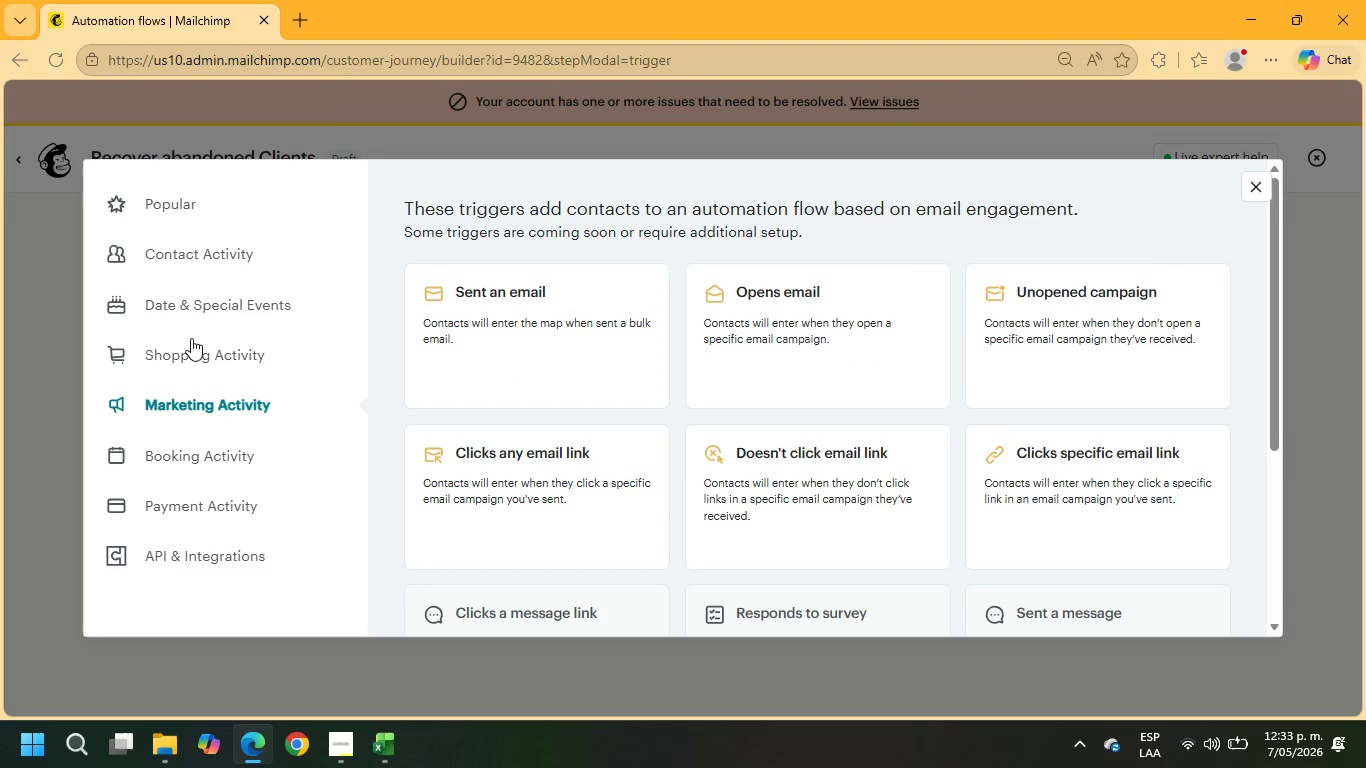 
scroll: coordinate [134, 346], scroll_direction: up, amount: 3.0
 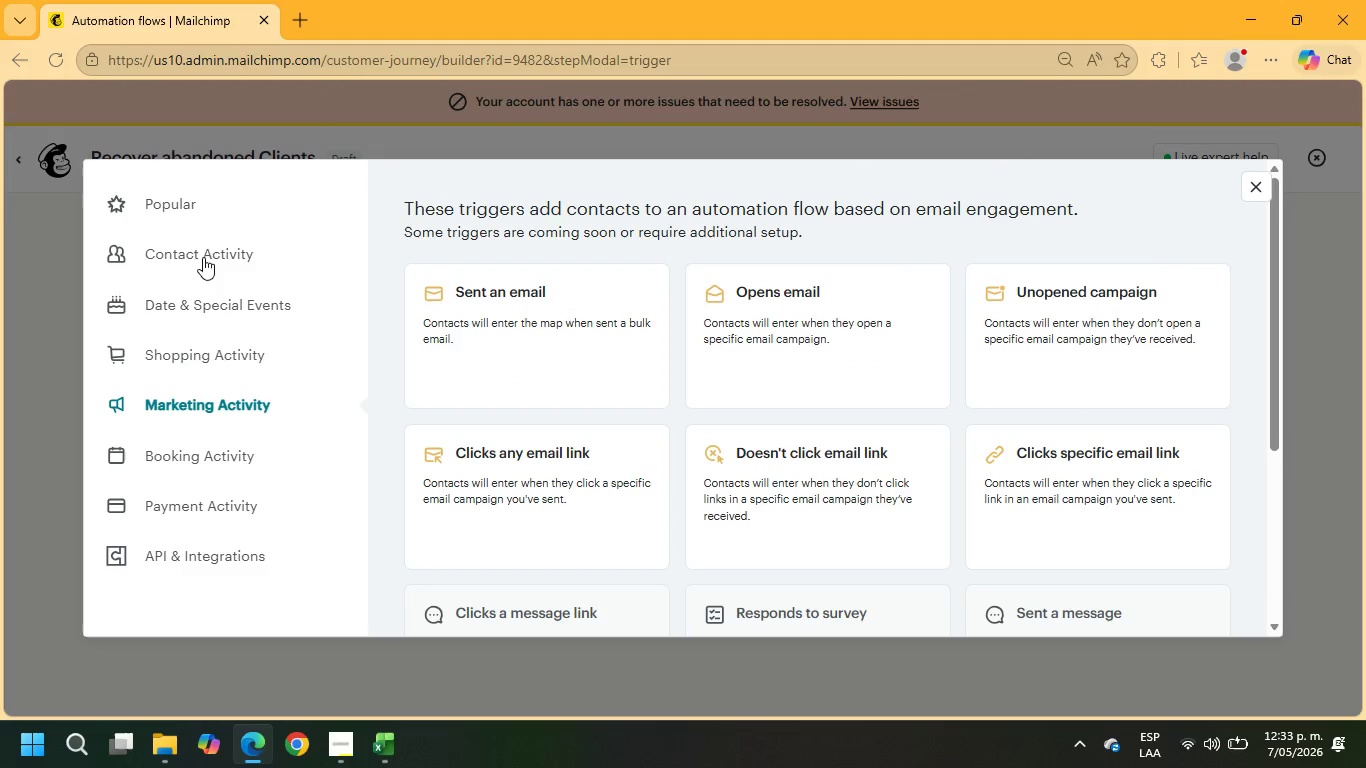 
left_click([203, 254])
 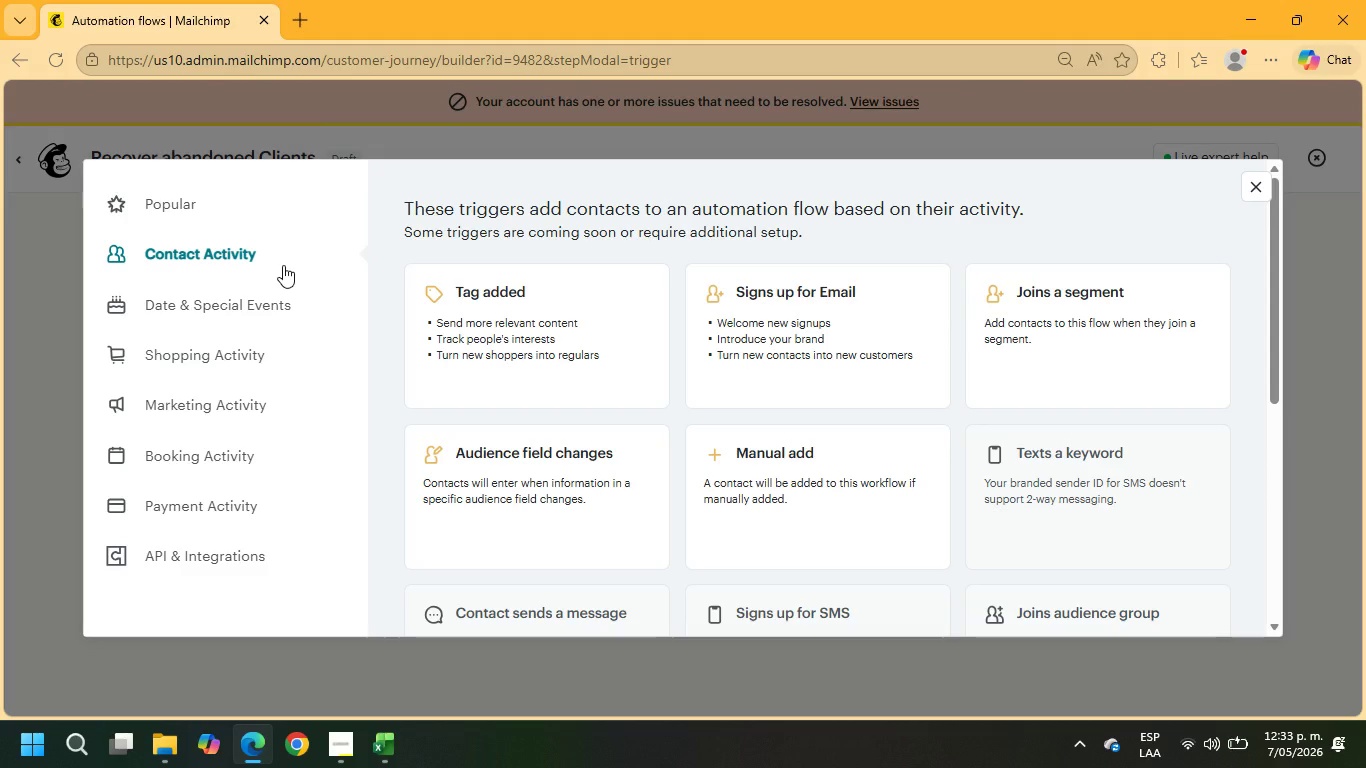 
wait(38.98)
 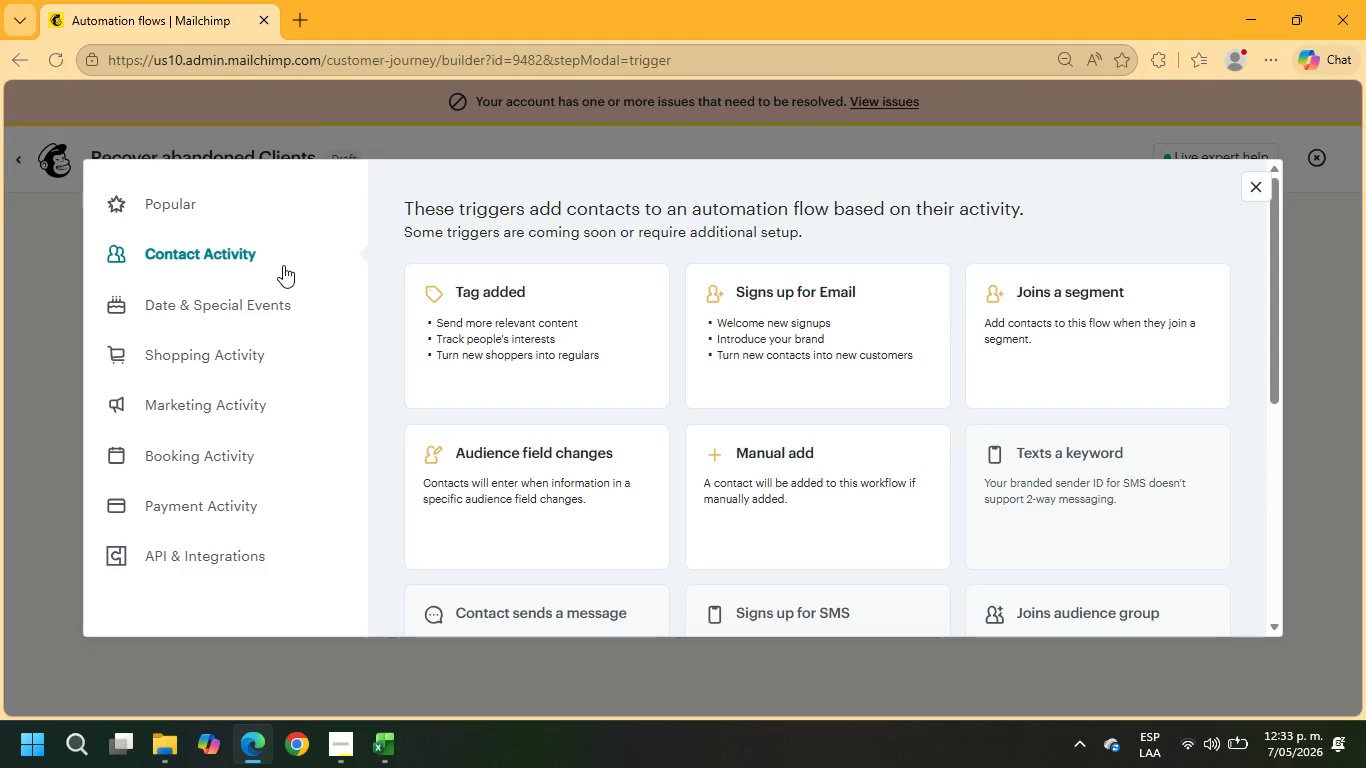 
left_click([1030, 330])
 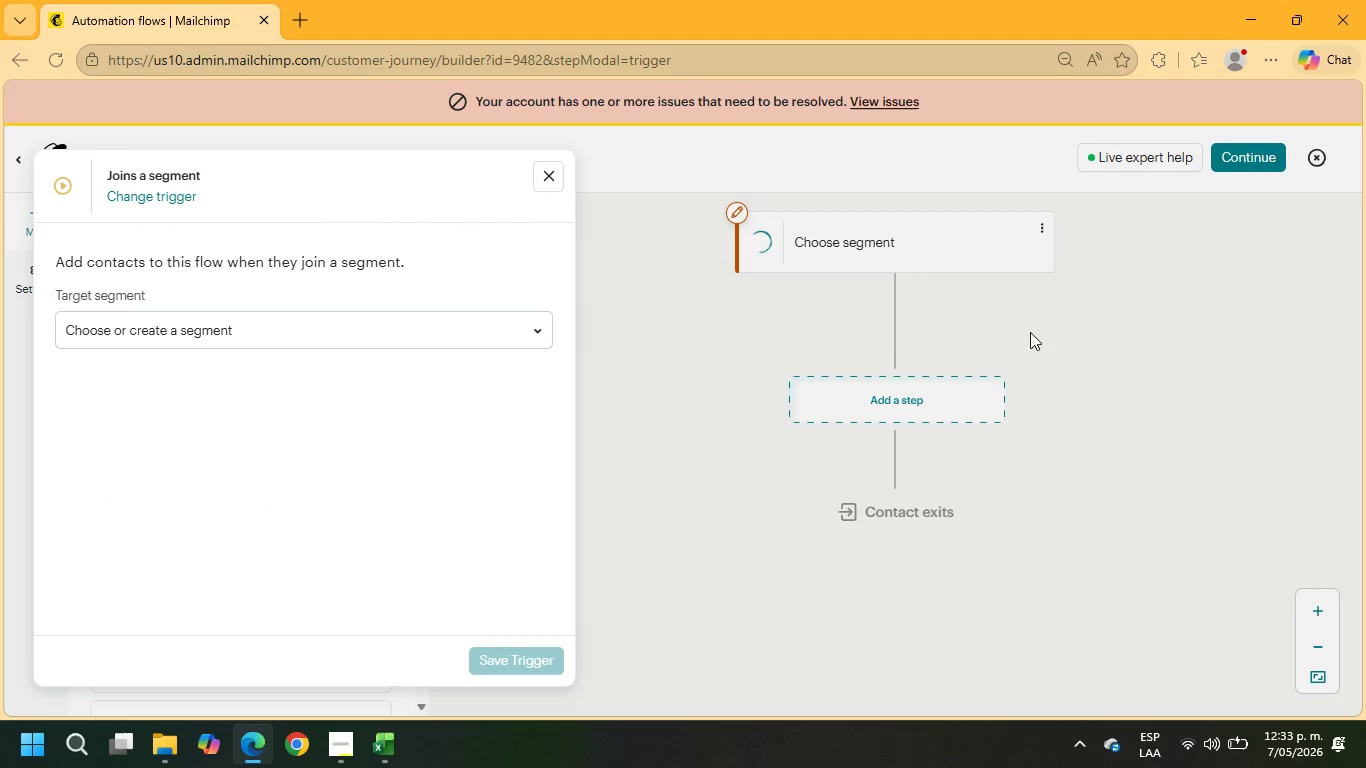 
left_click([254, 319])
 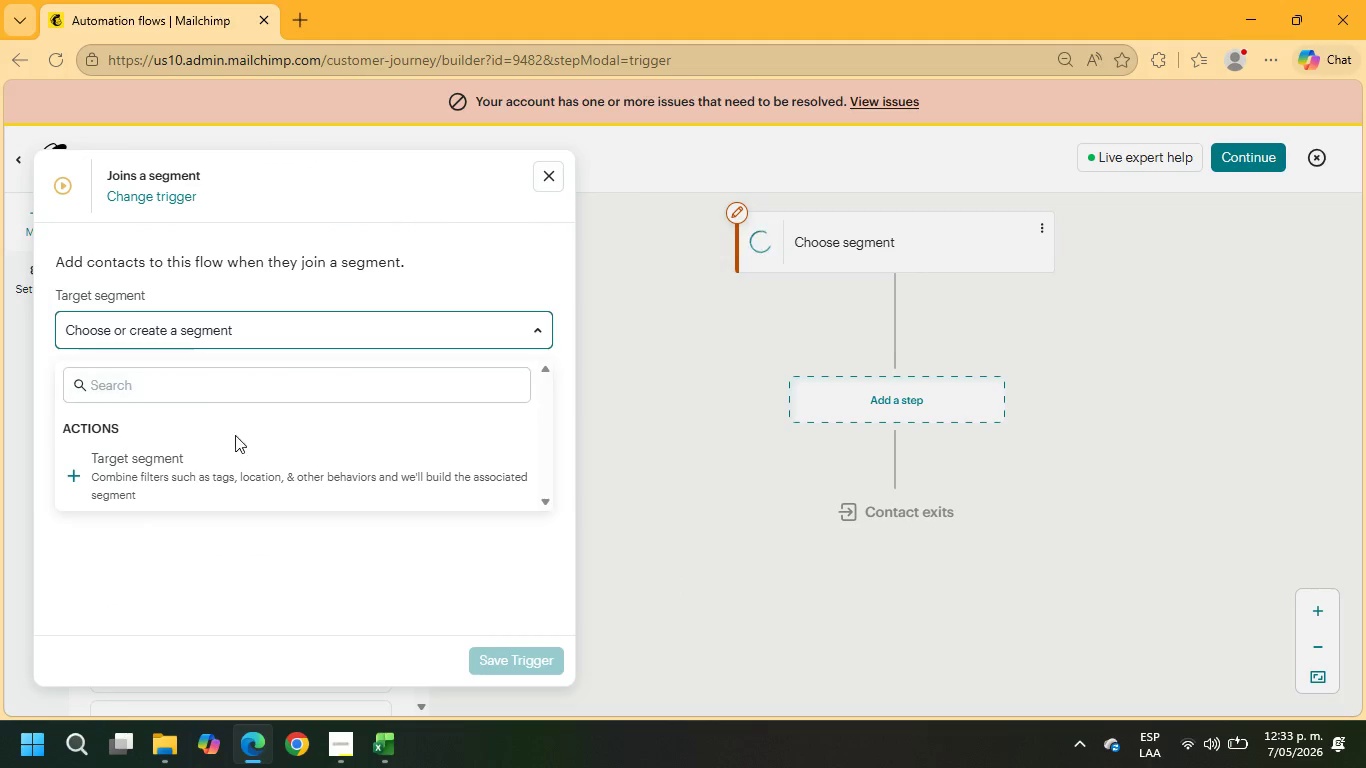 
left_click([234, 462])
 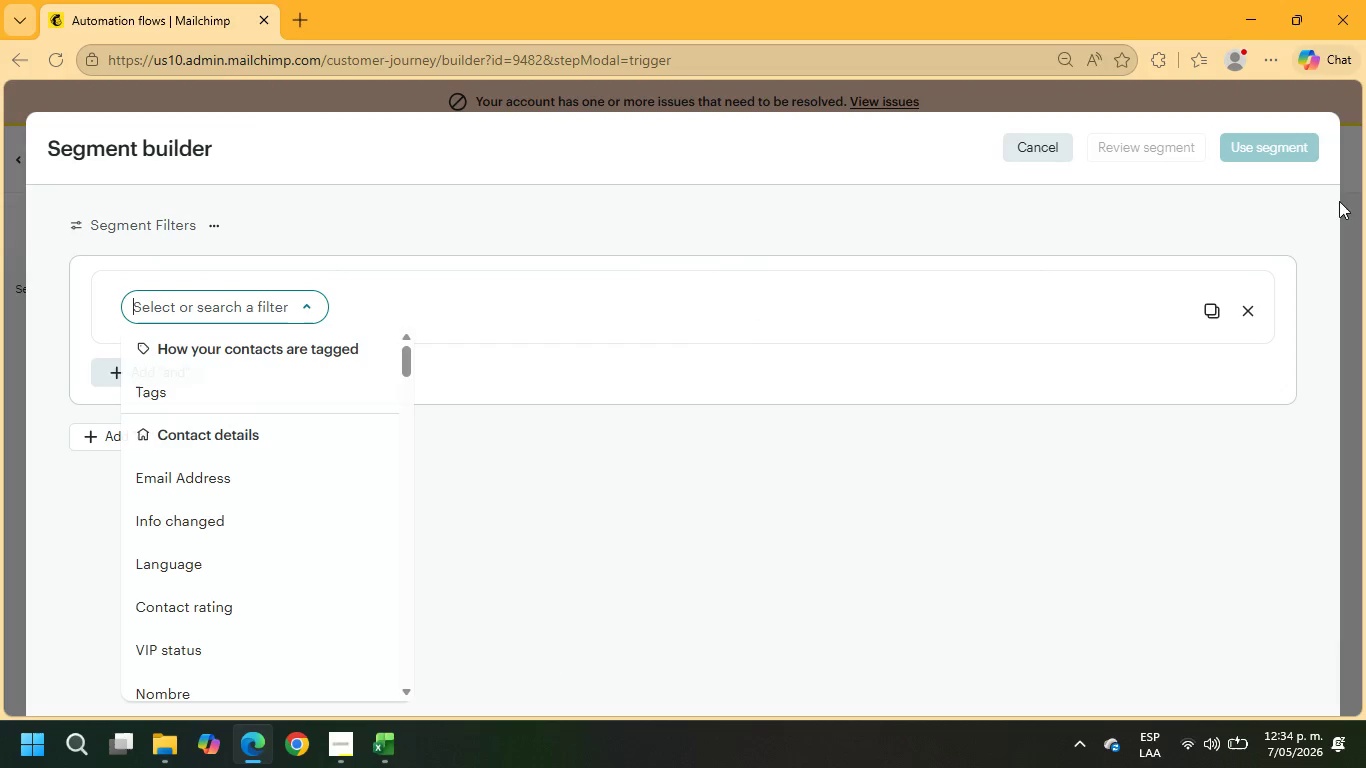 
left_click([1041, 147])
 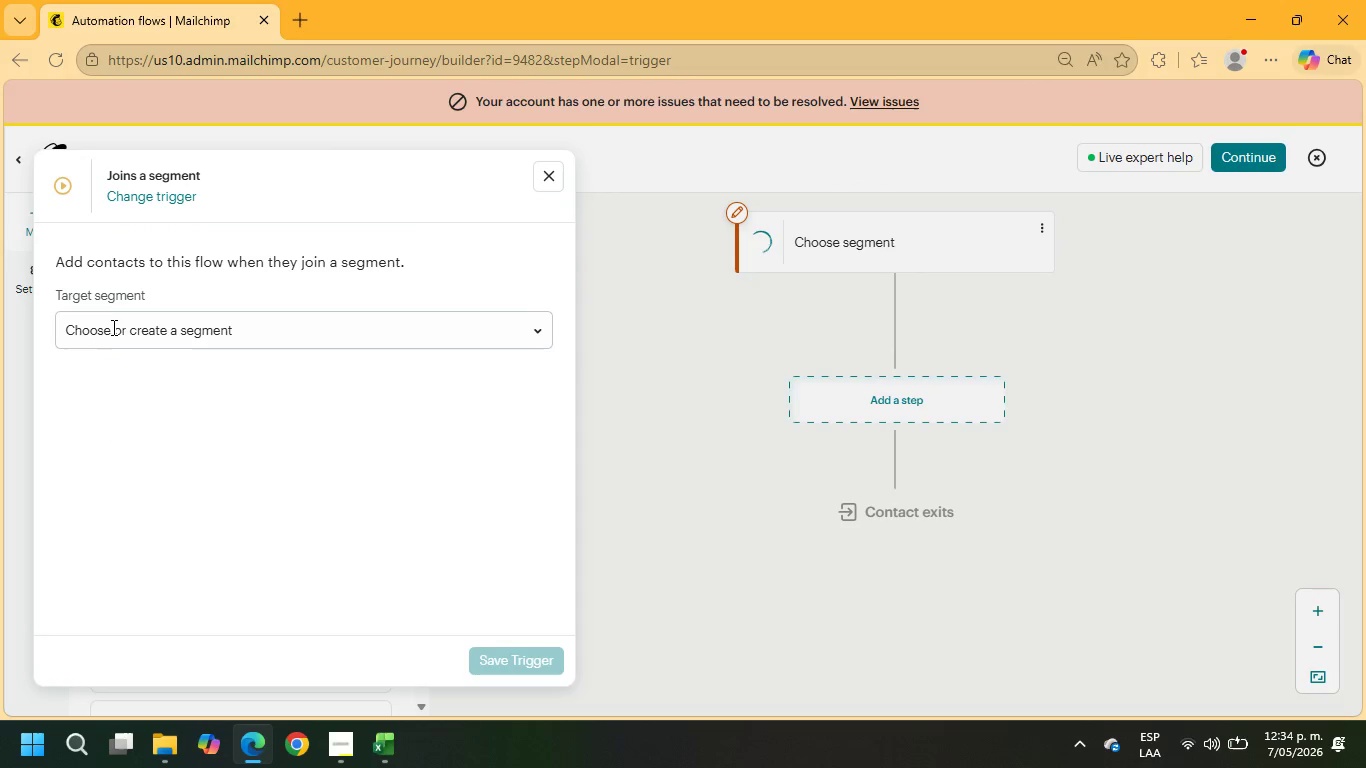 
left_click([113, 330])
 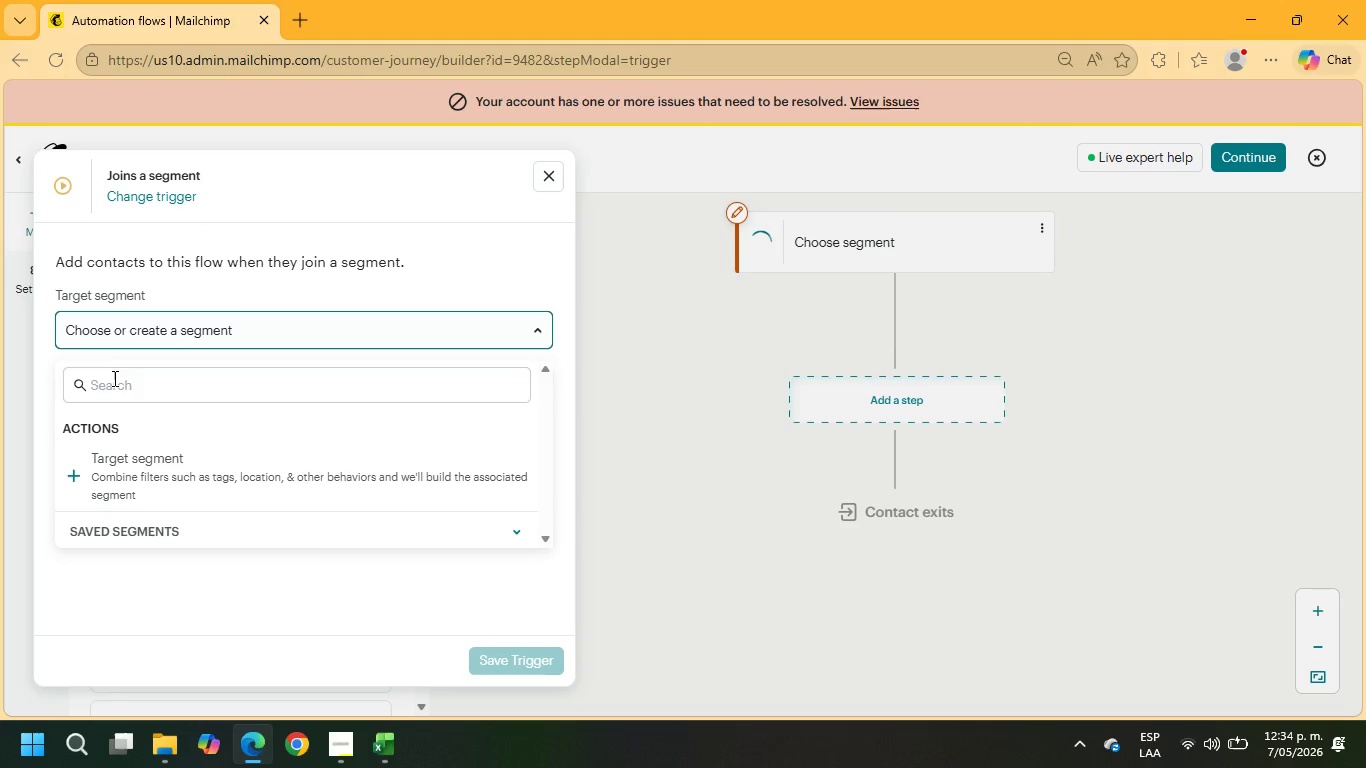 
left_click([113, 380])
 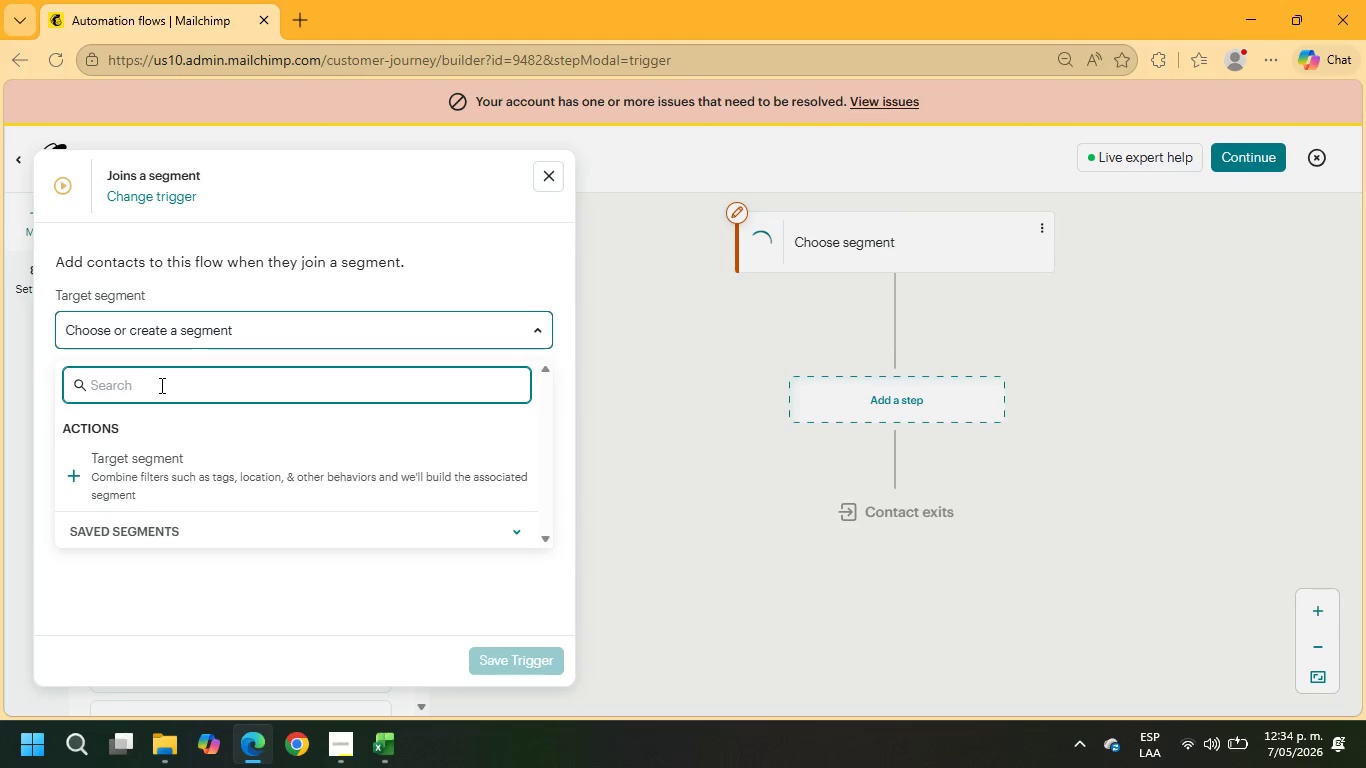 
type(lap)
 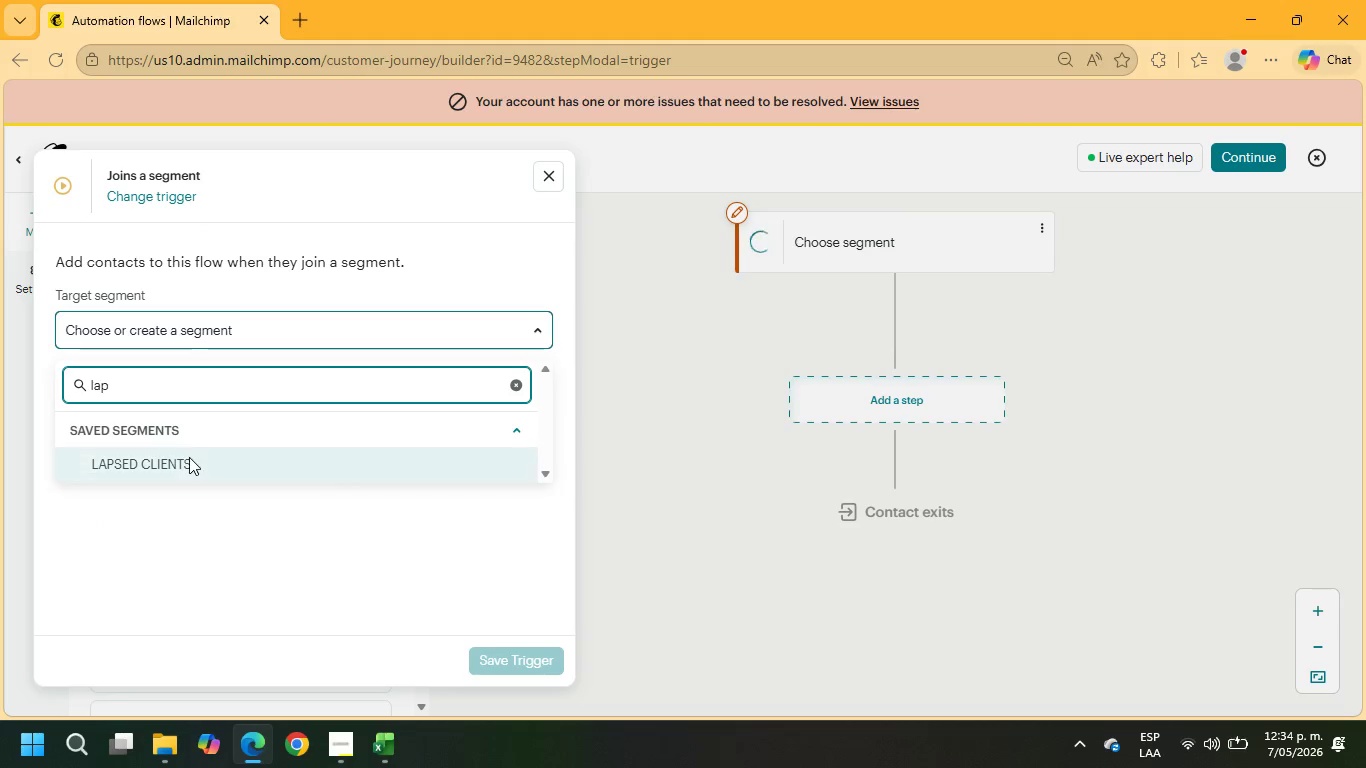 
left_click([189, 457])
 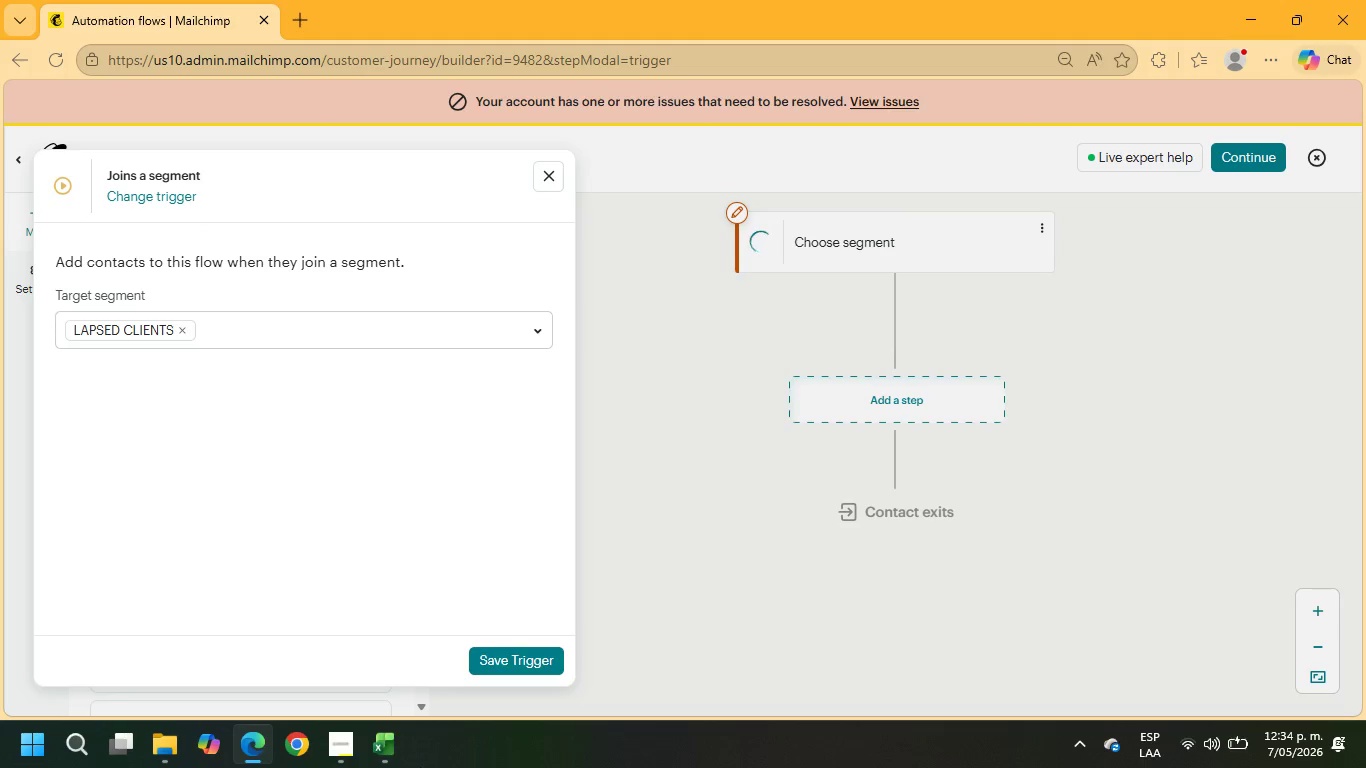 
wait(56.38)
 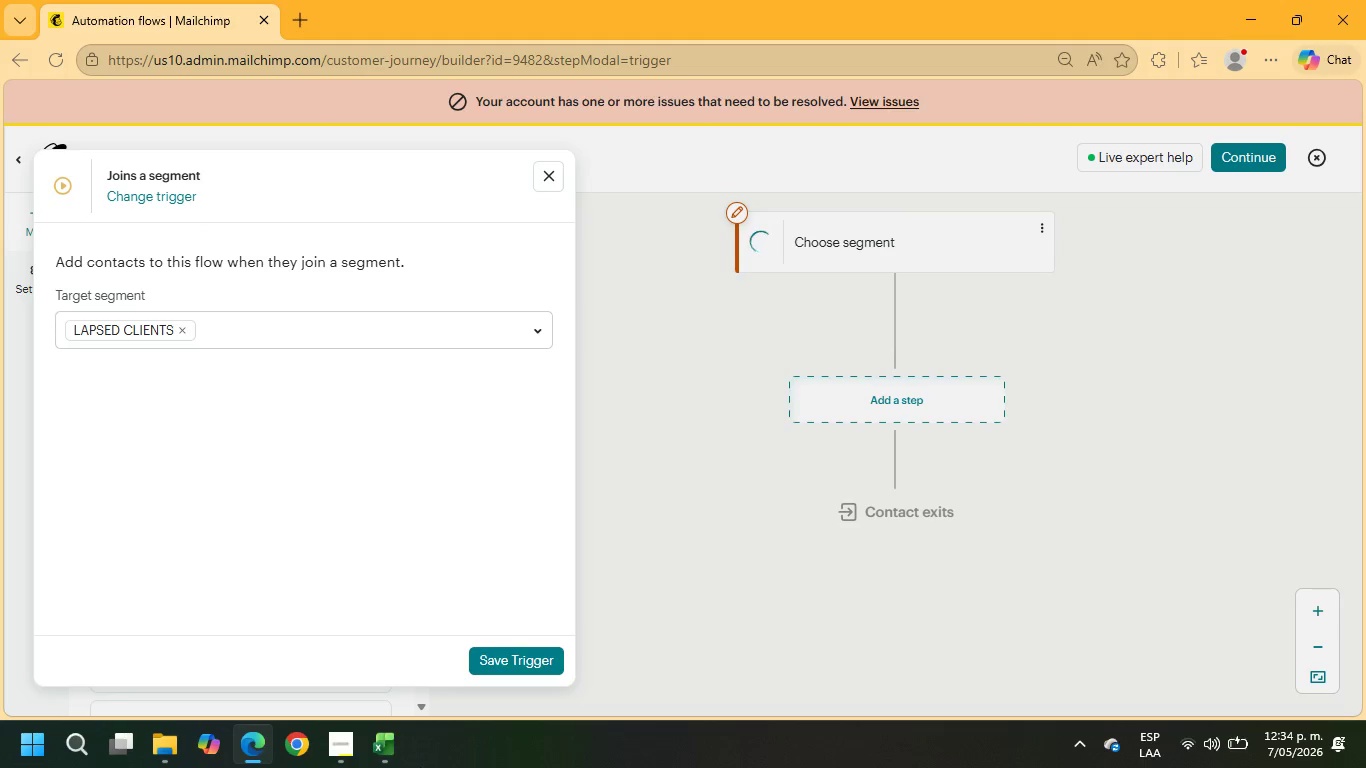 
left_click([505, 659])
 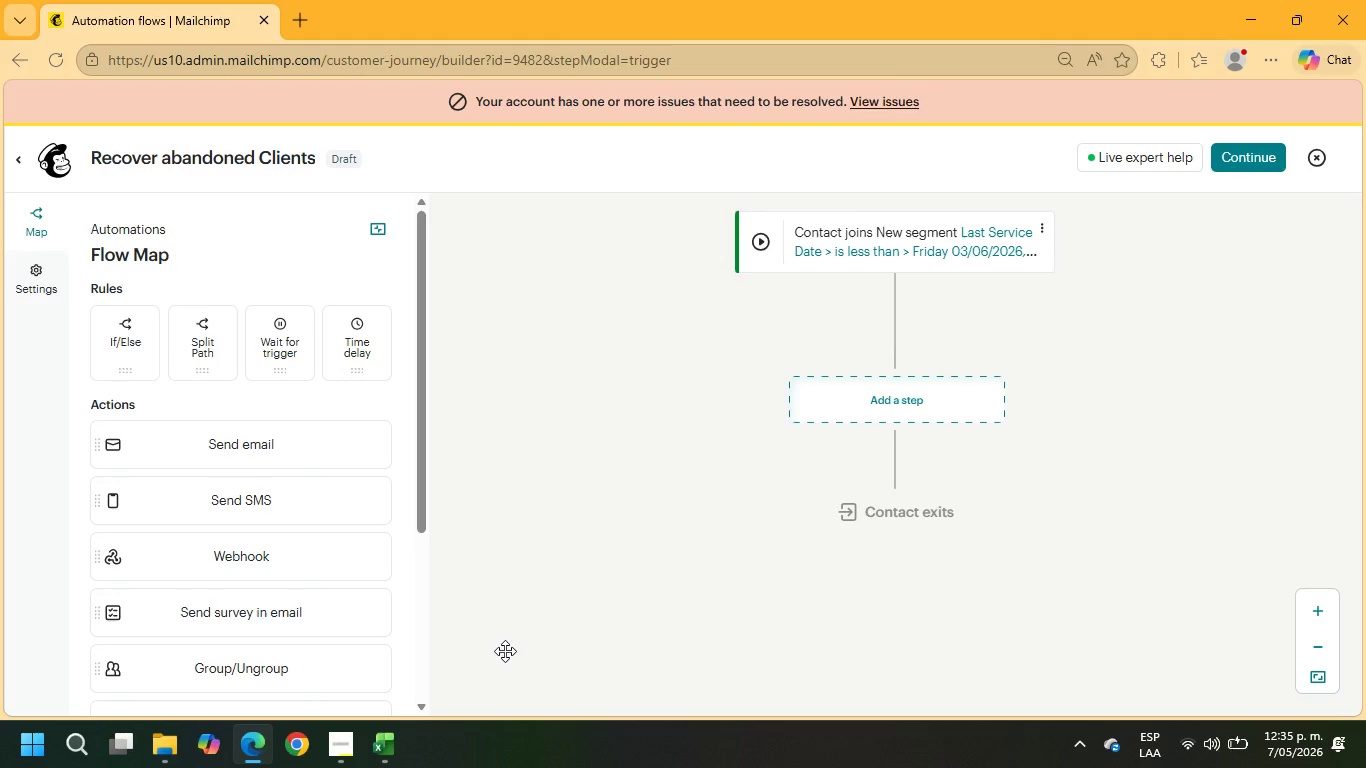 
wait(13.08)
 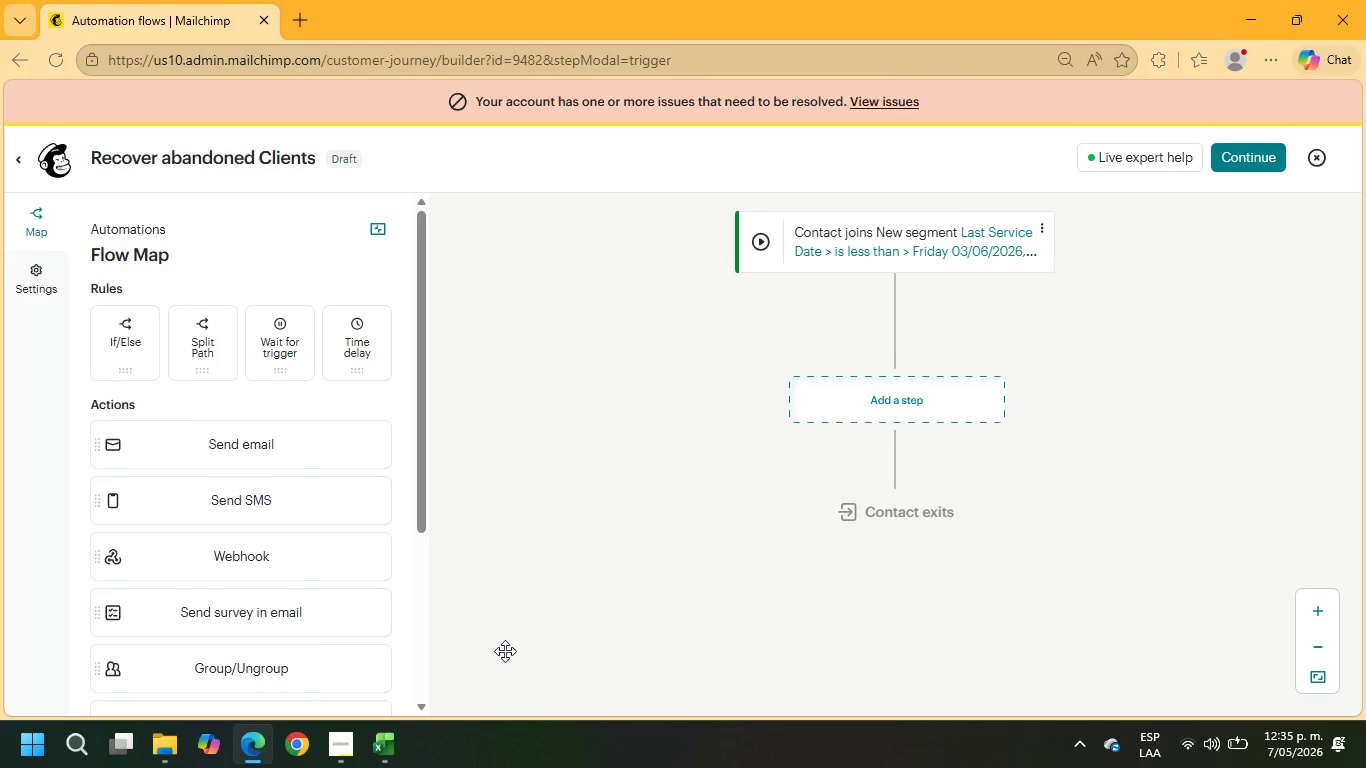 
left_click([870, 396])
 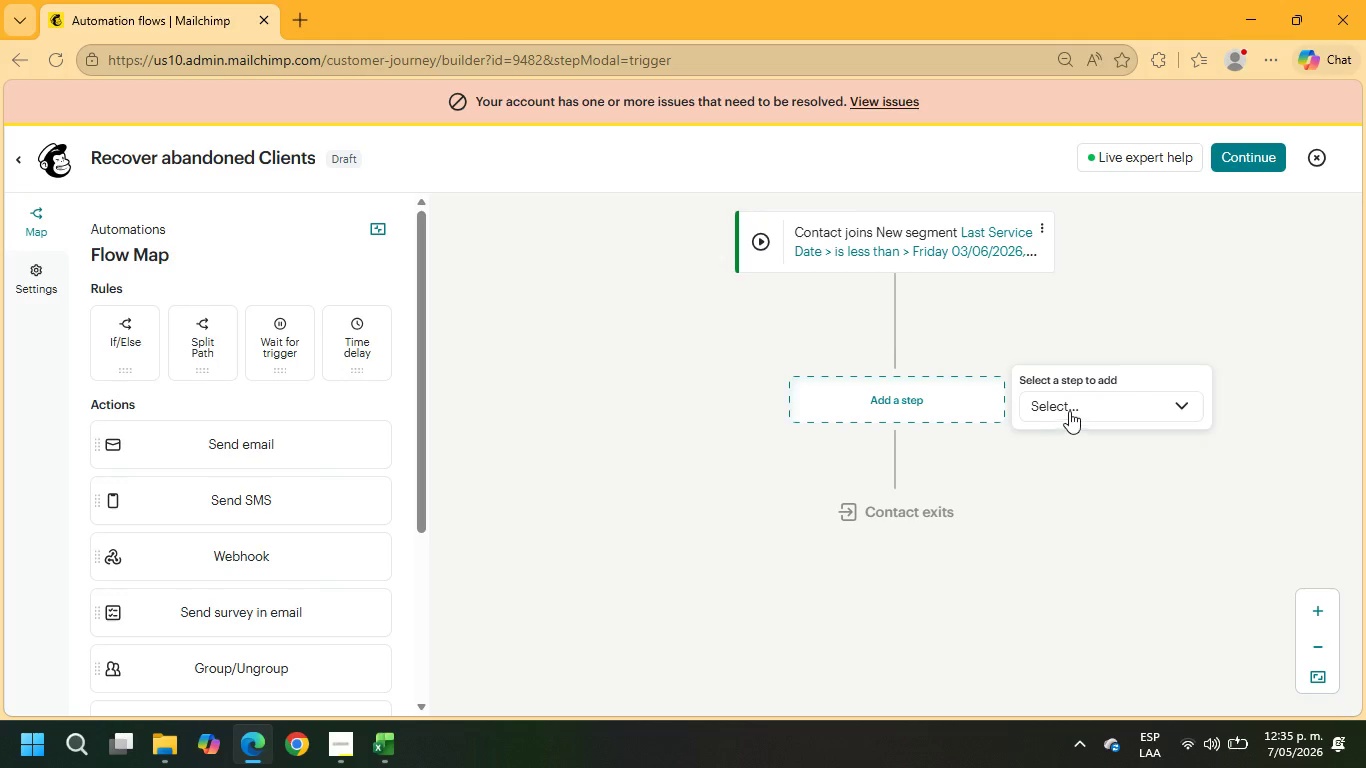 
left_click([1095, 407])
 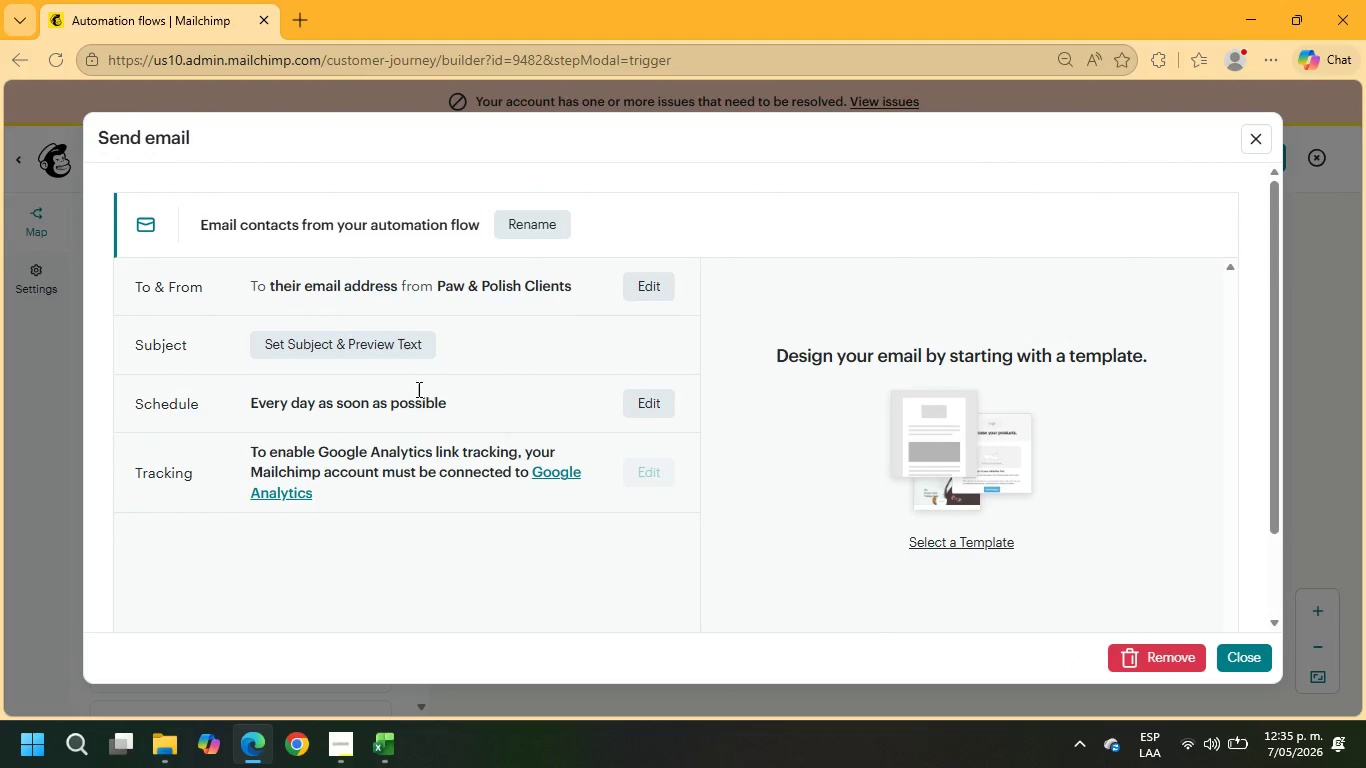 
wait(6.11)
 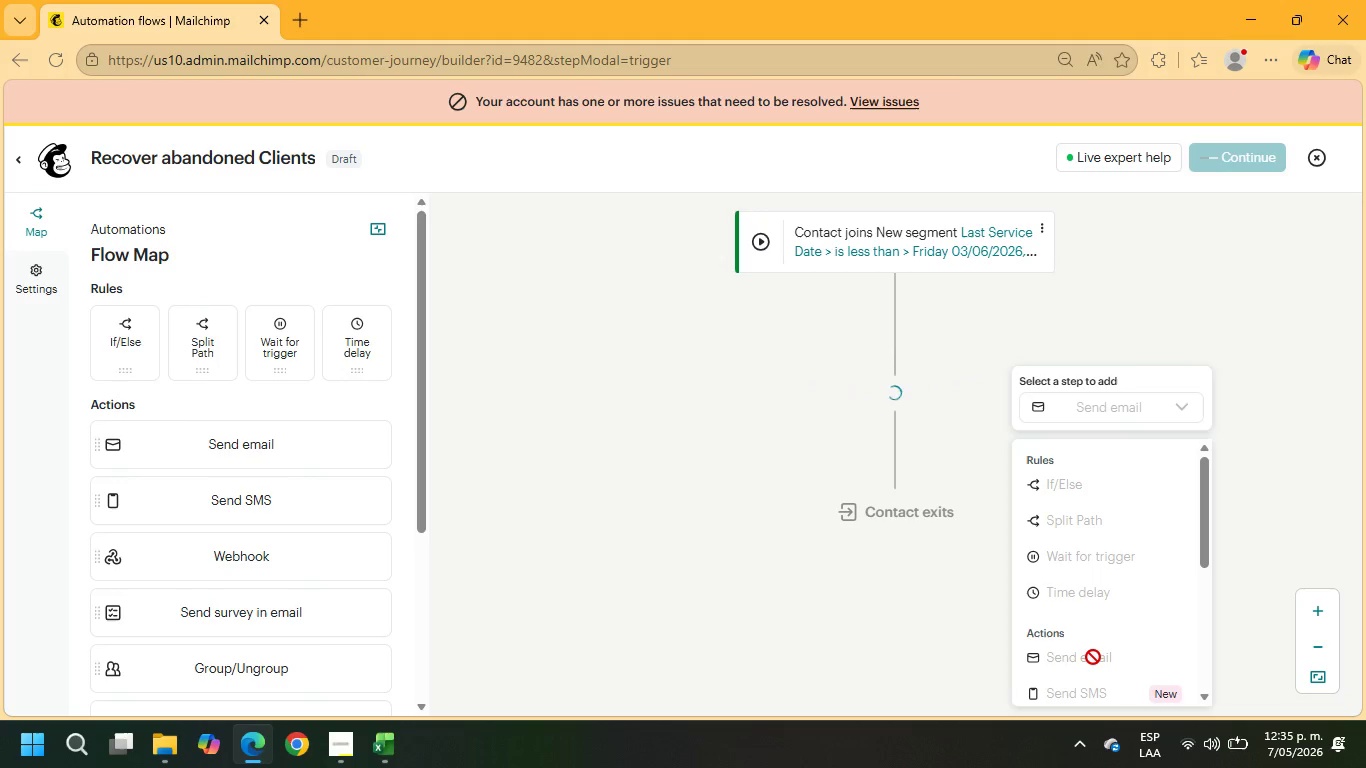 
left_click([322, 341])
 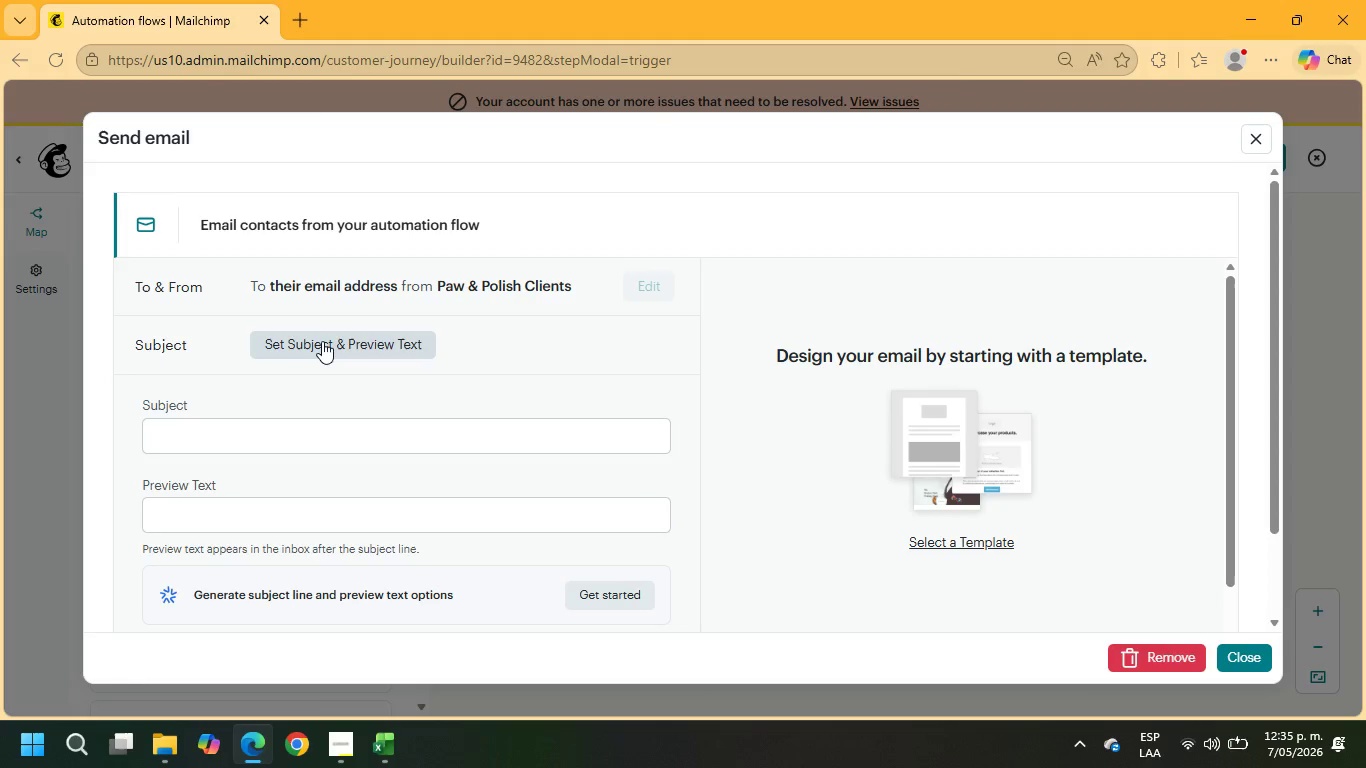 
wait(9.81)
 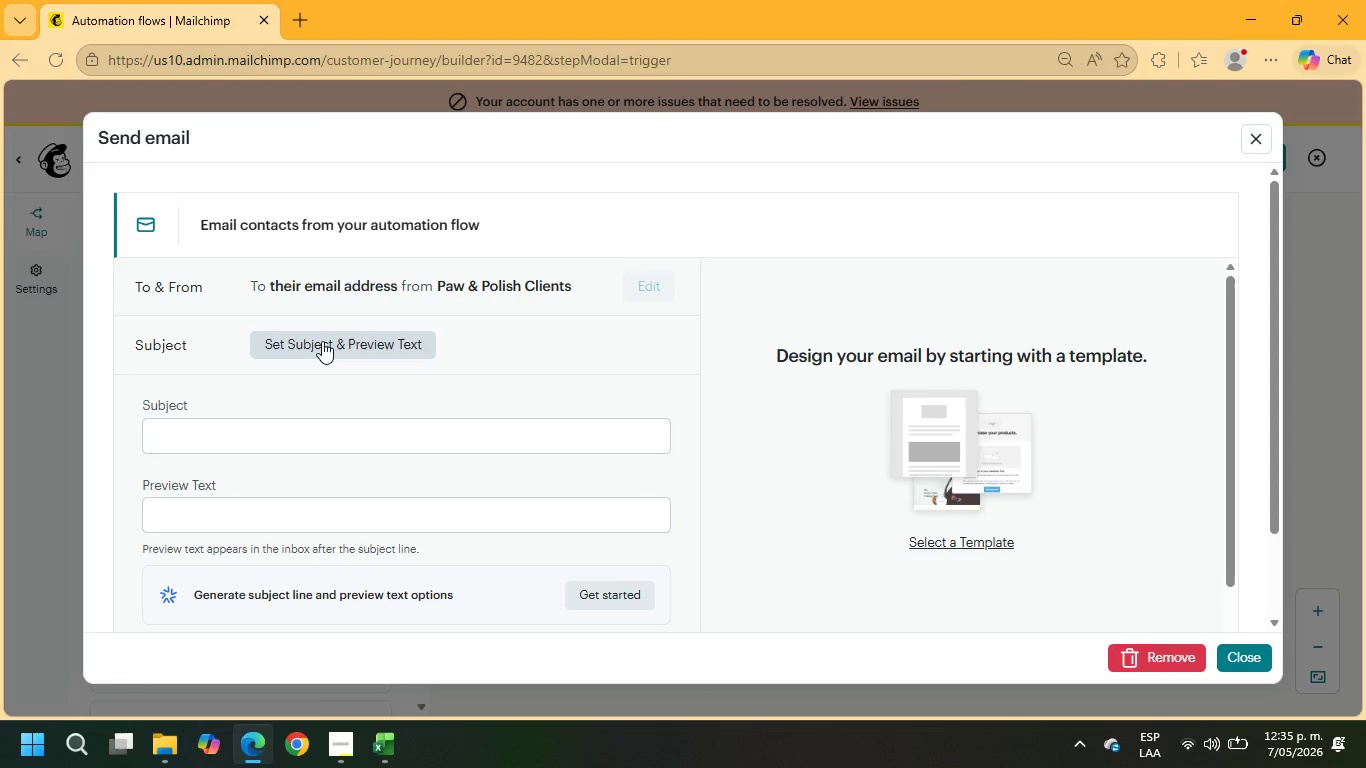 
left_click([32, 57])
 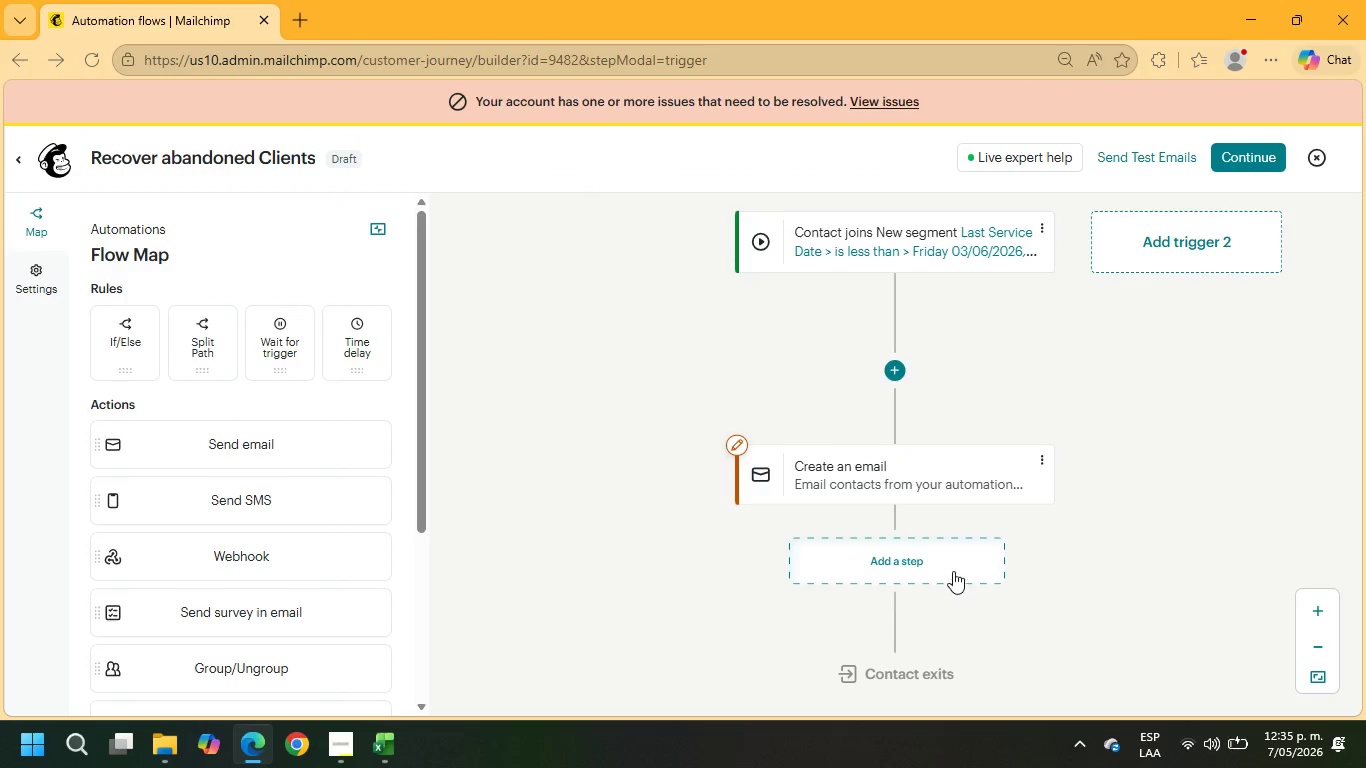 
left_click([732, 444])
 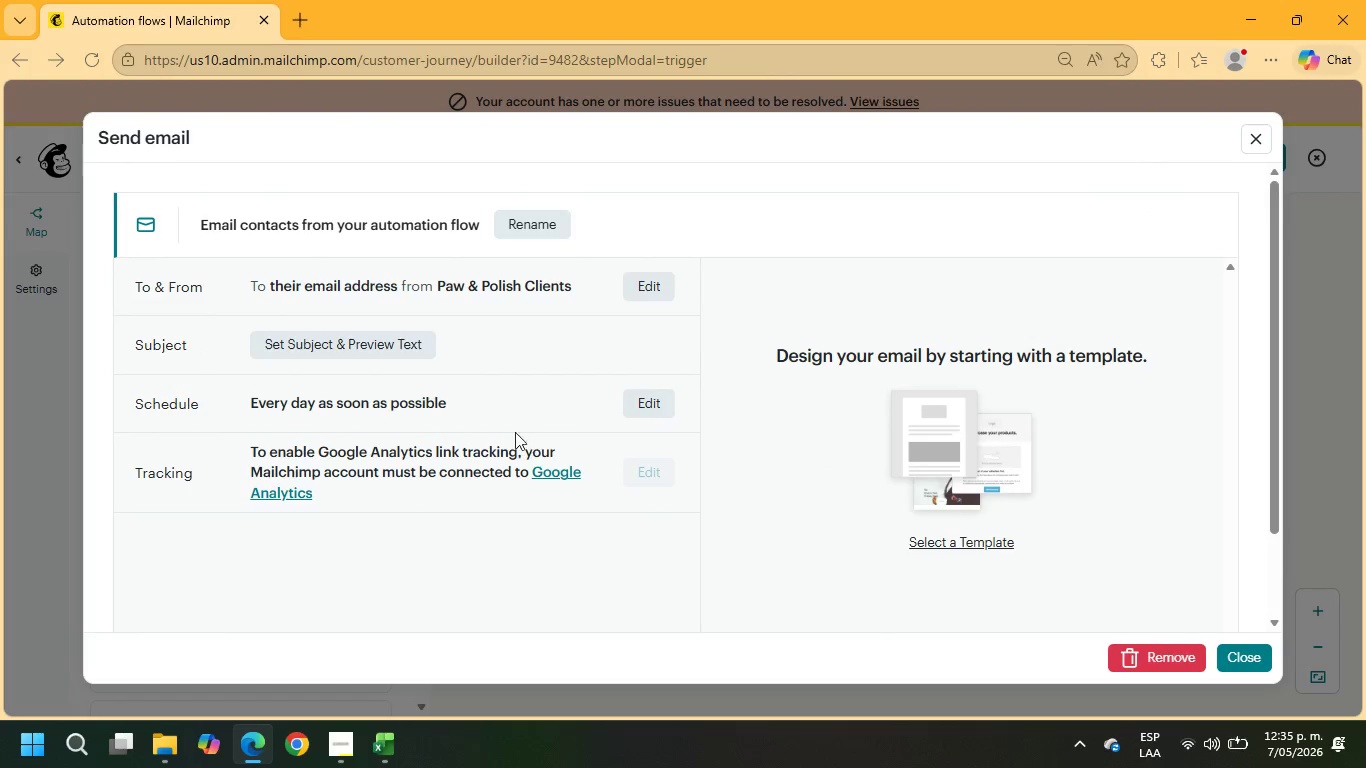 
left_click([529, 210])
 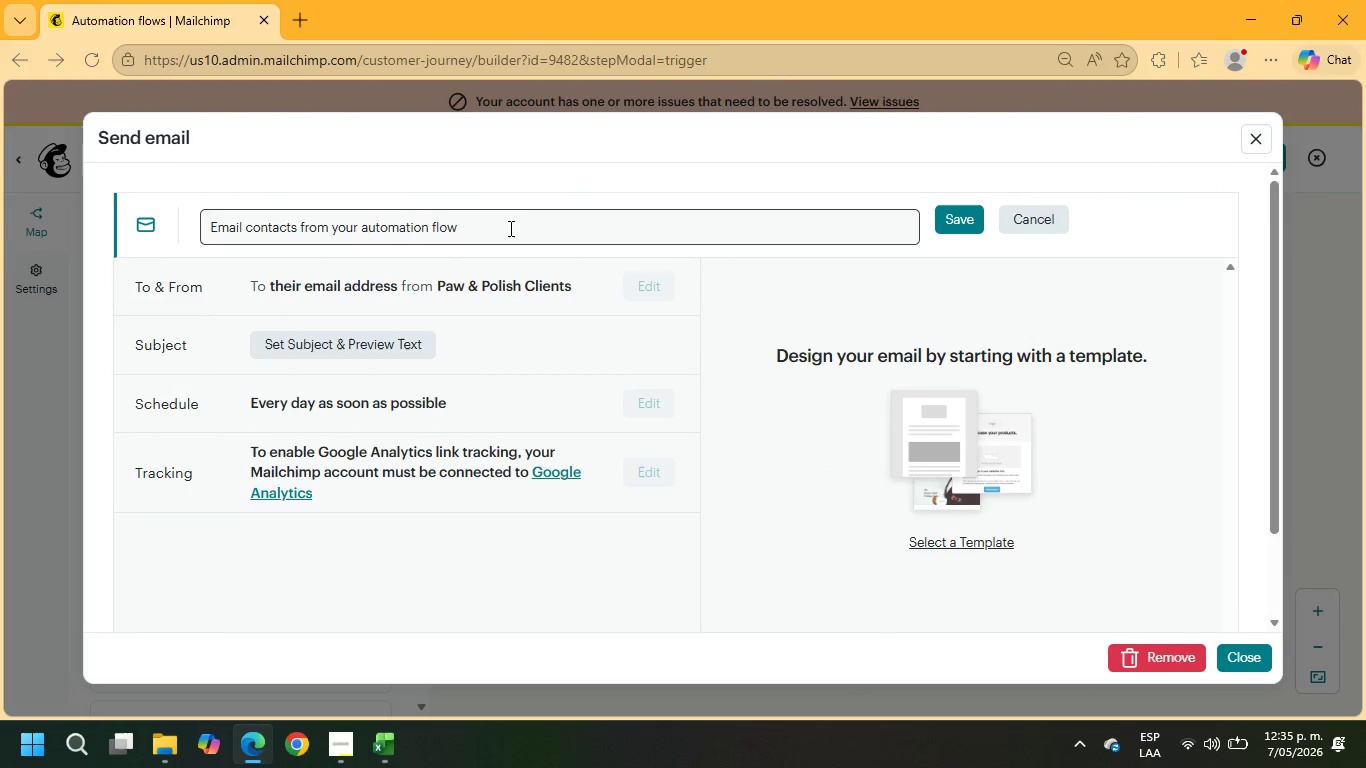 
left_click_drag(start_coordinate=[509, 229], to_coordinate=[193, 231])
 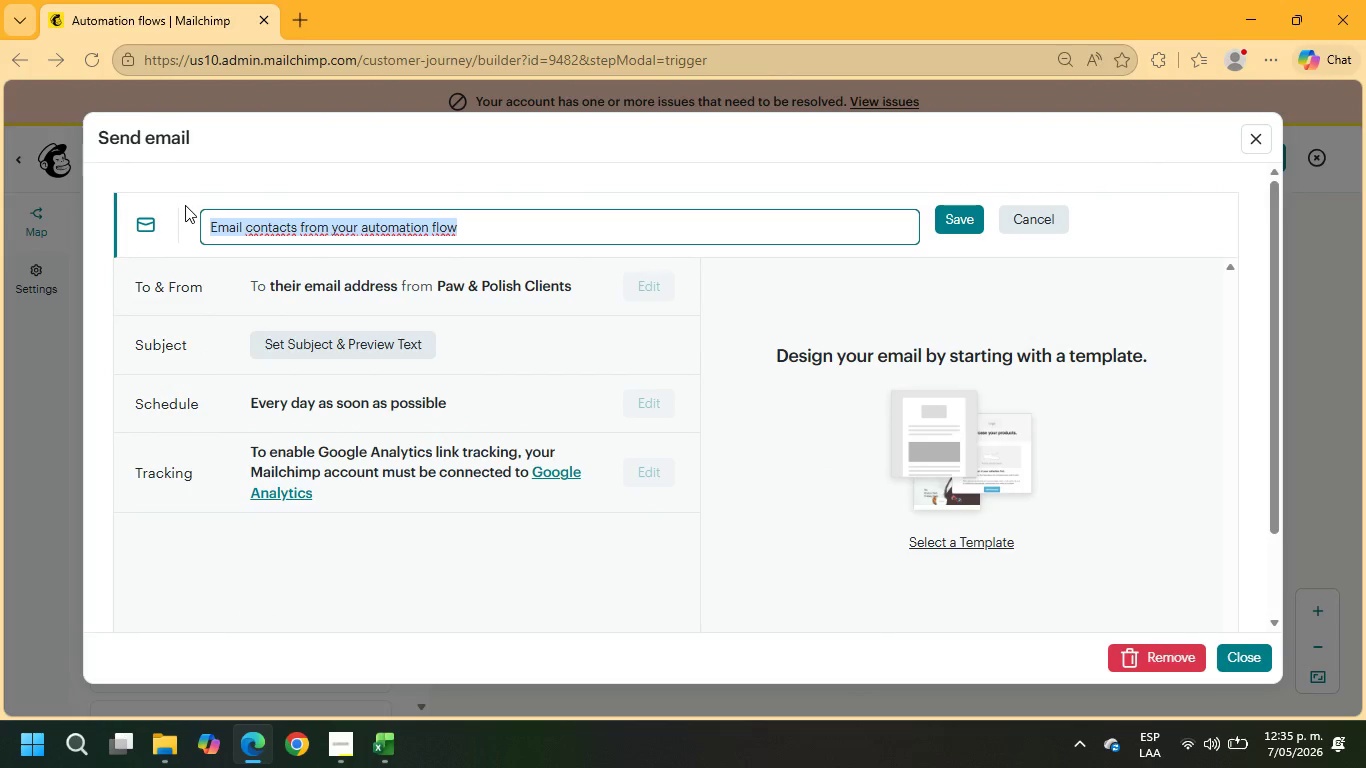 
type(Email 1)
 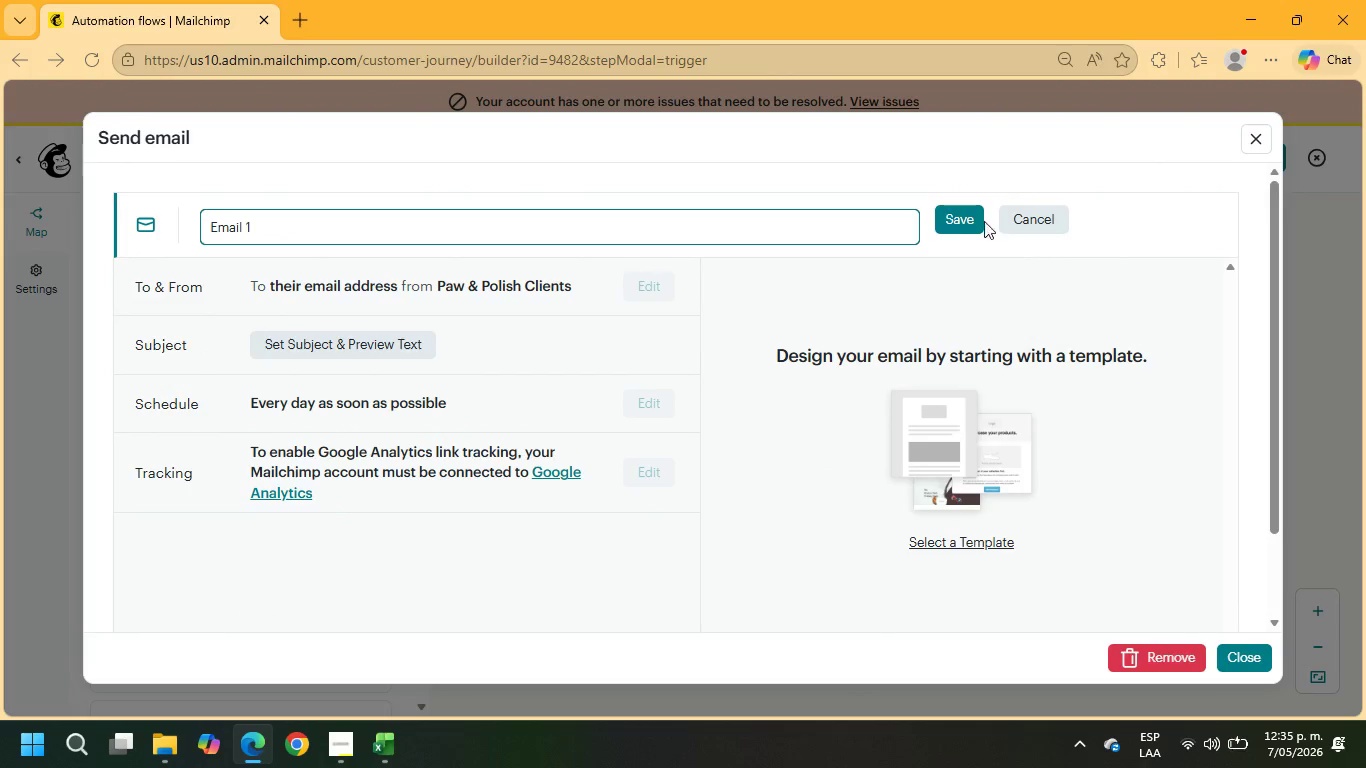 
left_click([954, 215])
 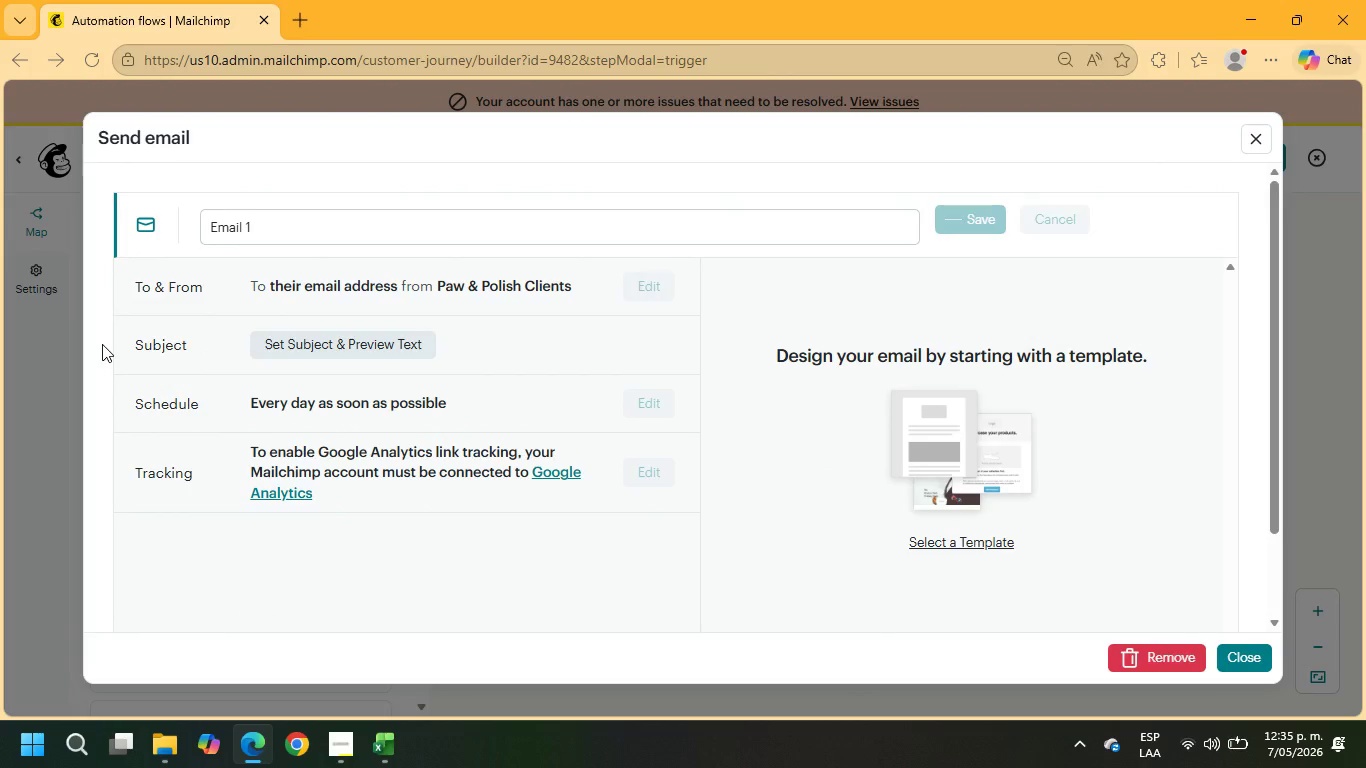 
left_click([293, 351])
 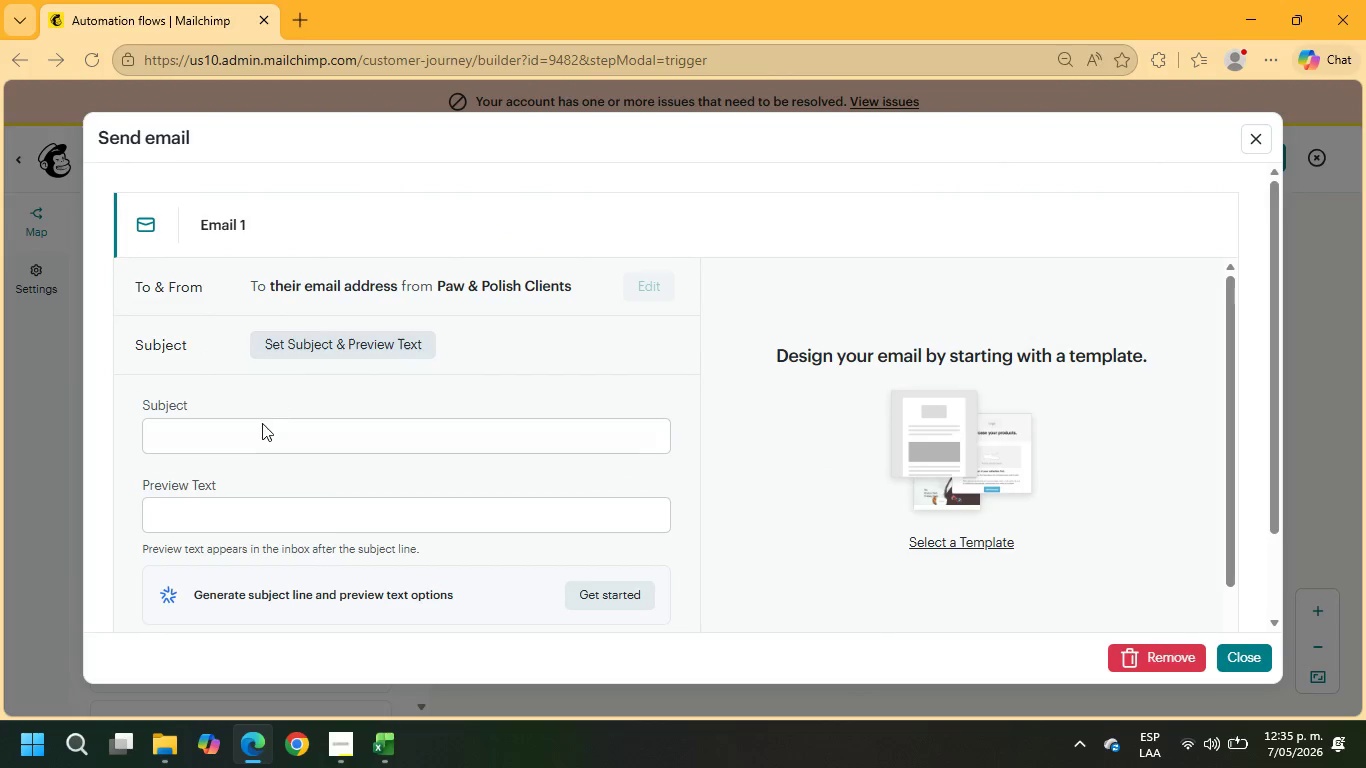 
left_click([260, 429])
 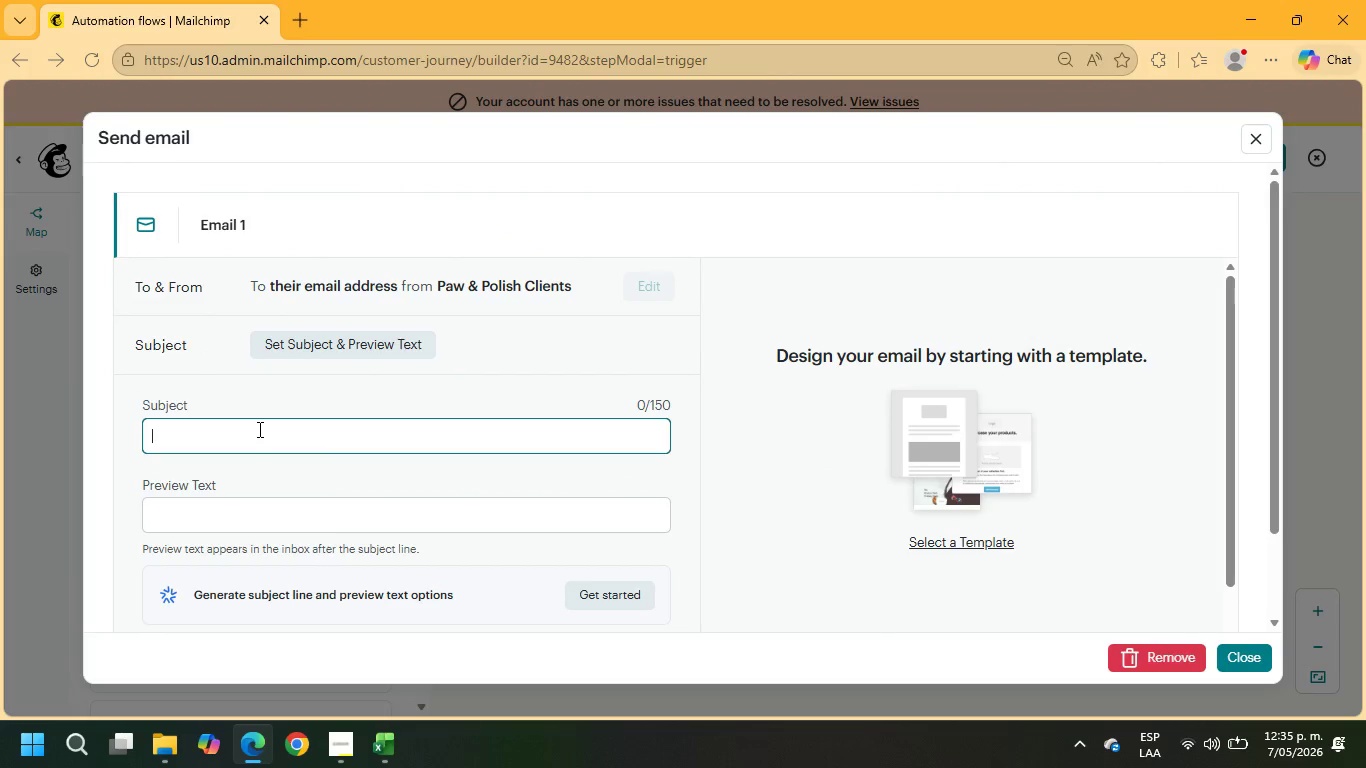 
type(+\PETNAME\+ deserves another spa day)
 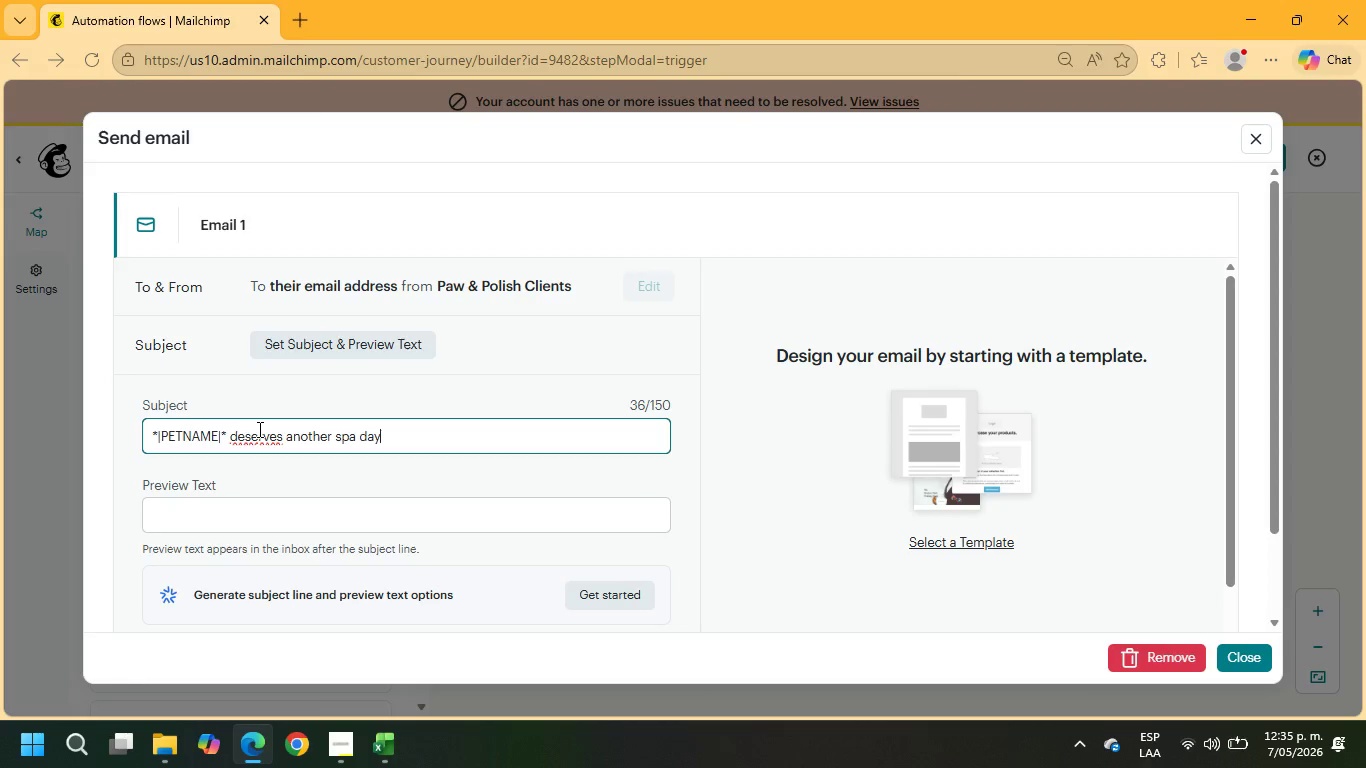 
left_click([373, 523])
 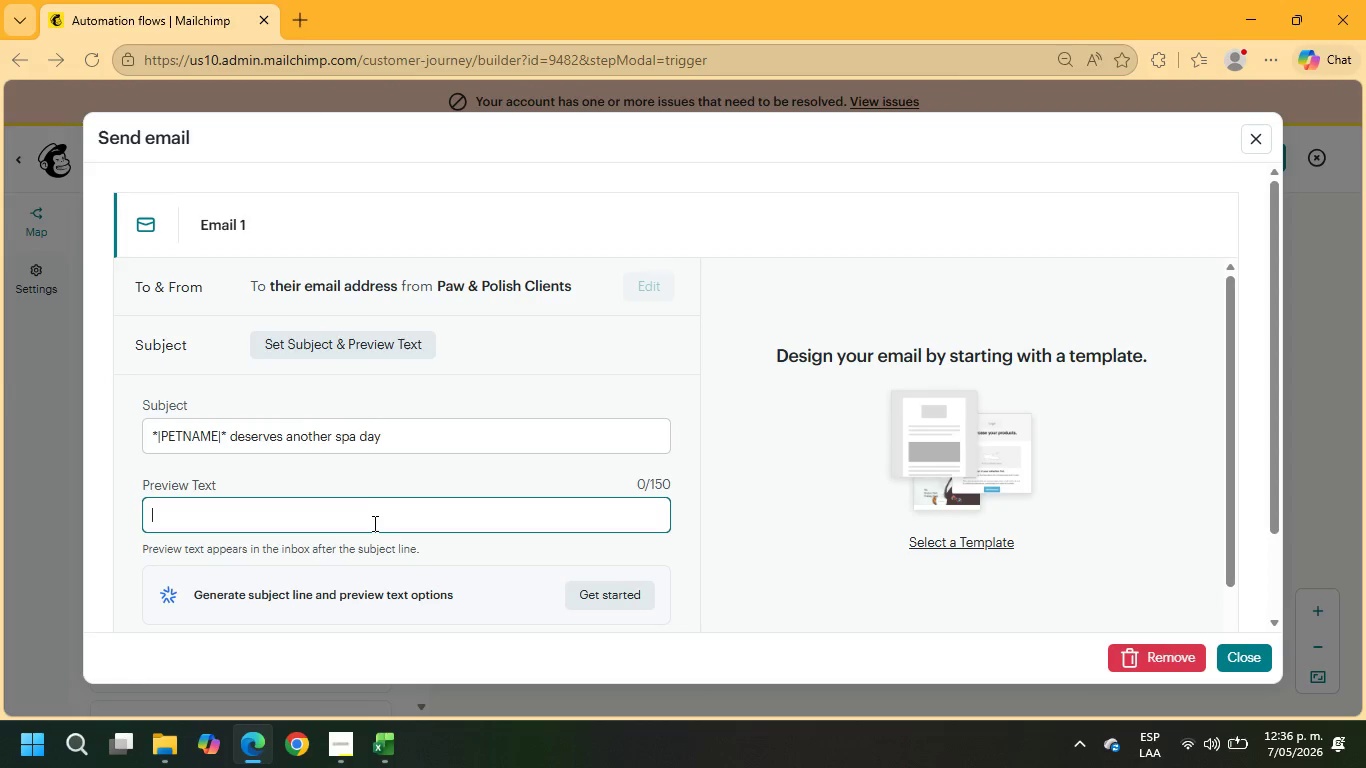 
type(a little pampering is waiting - enjoy)
 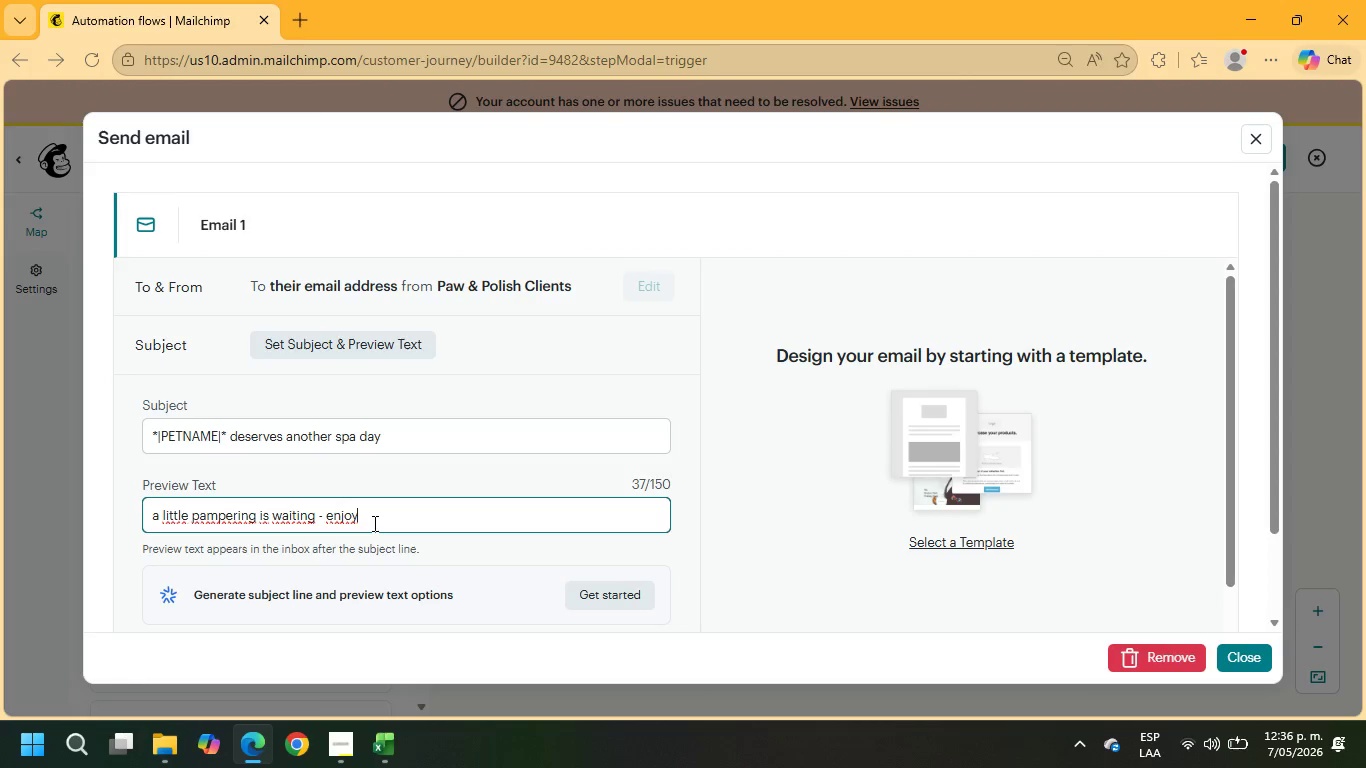 
type( 15% off your next grooming visit.)
 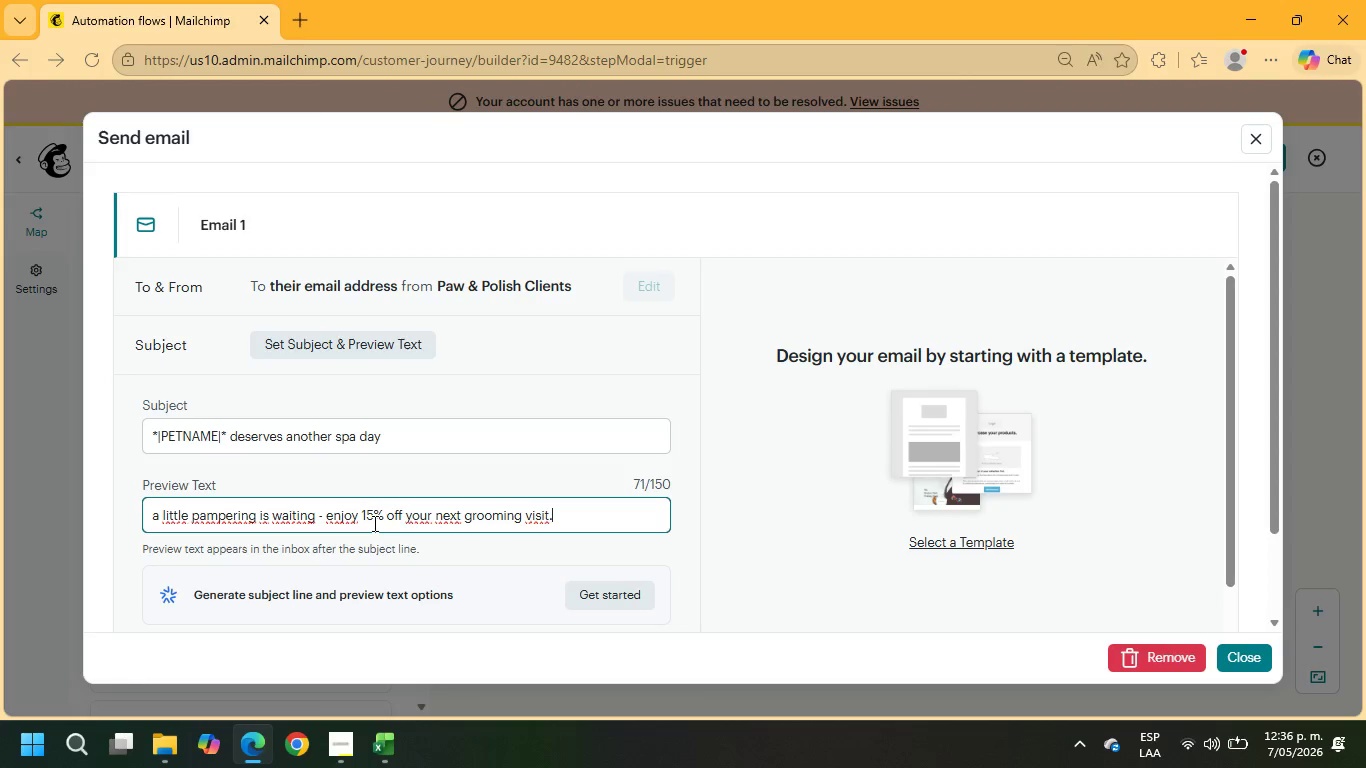 
left_click([162, 515])
 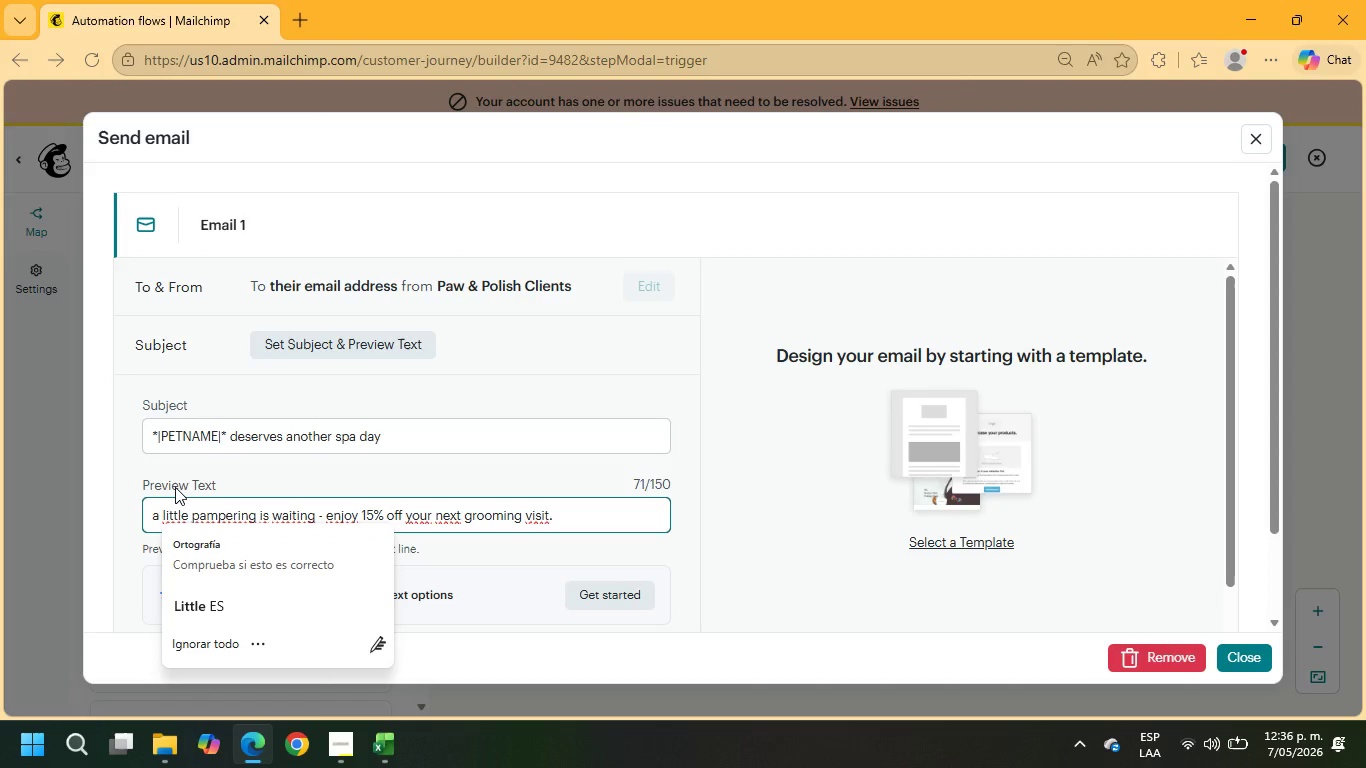 
key(Backspace)
 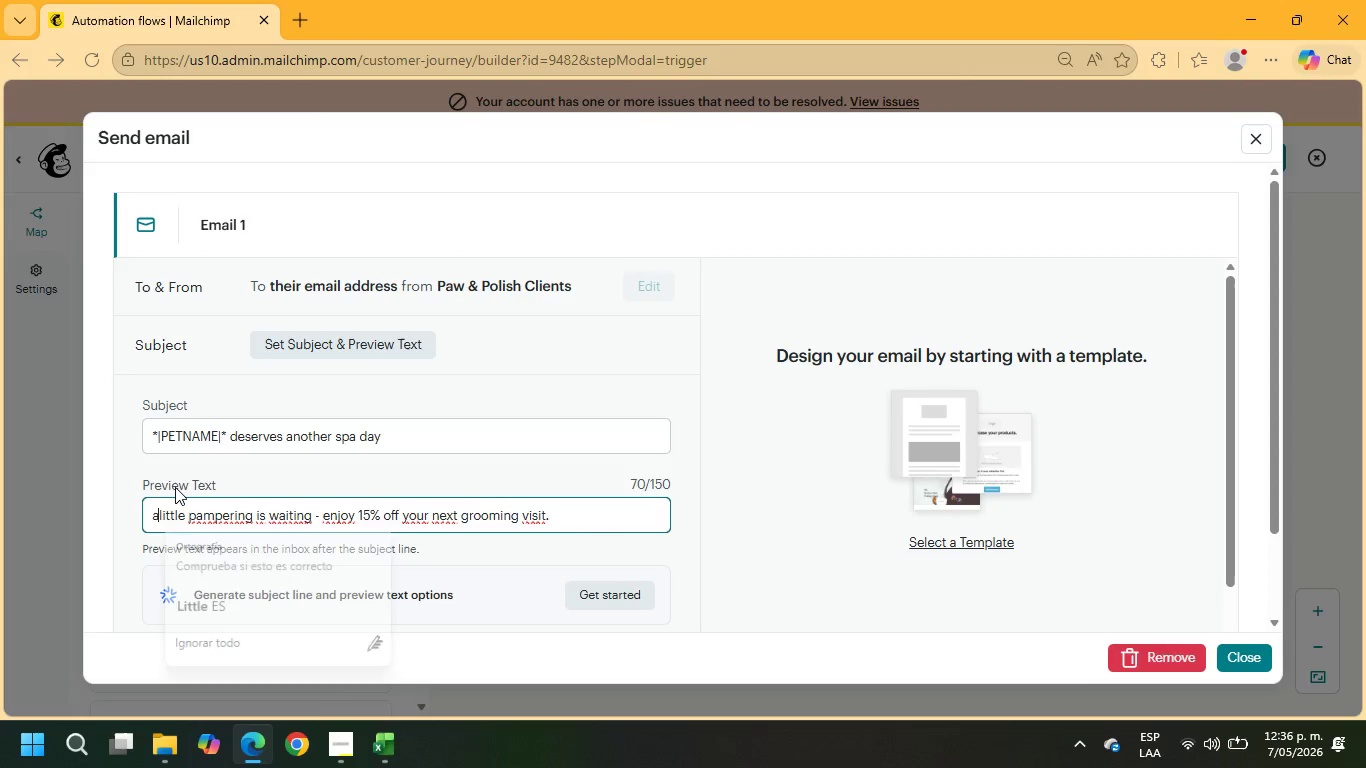 
key(Backspace)
 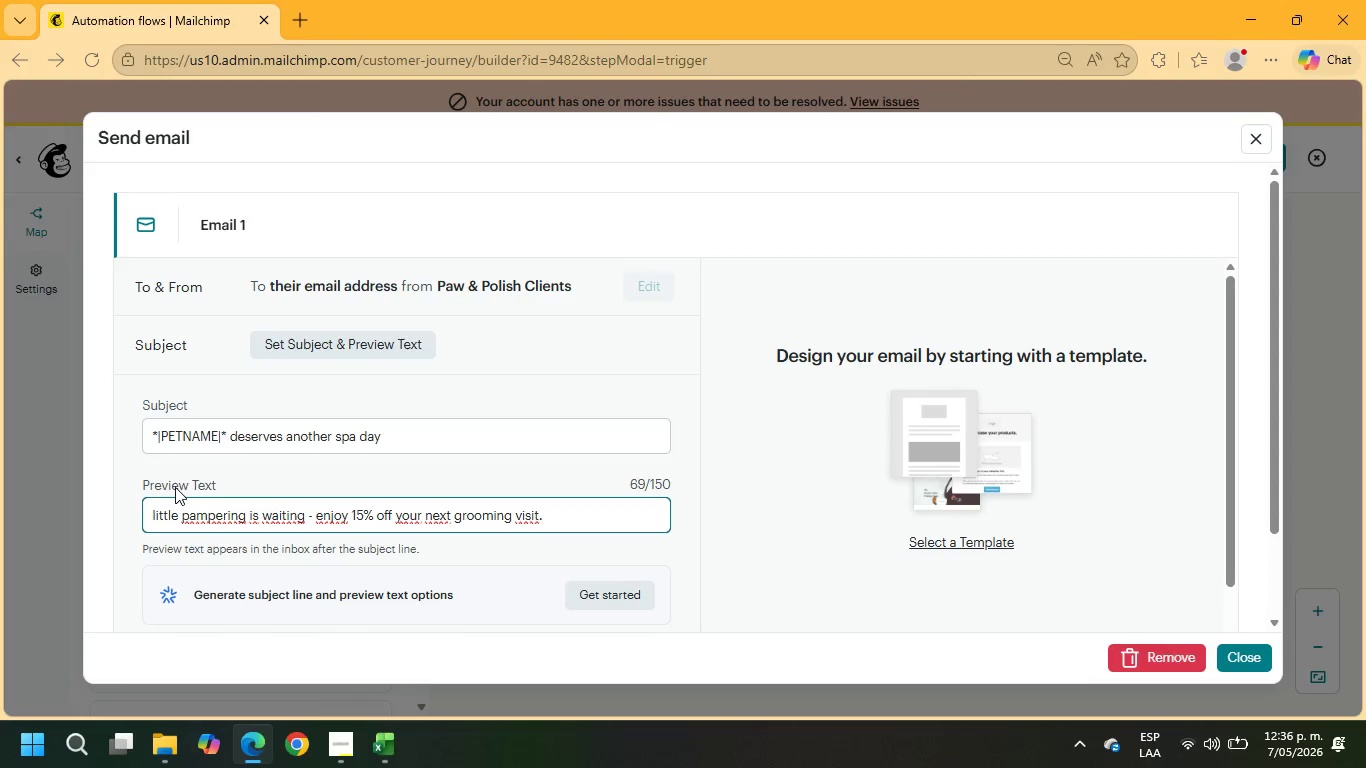 
key(Shift+A)
 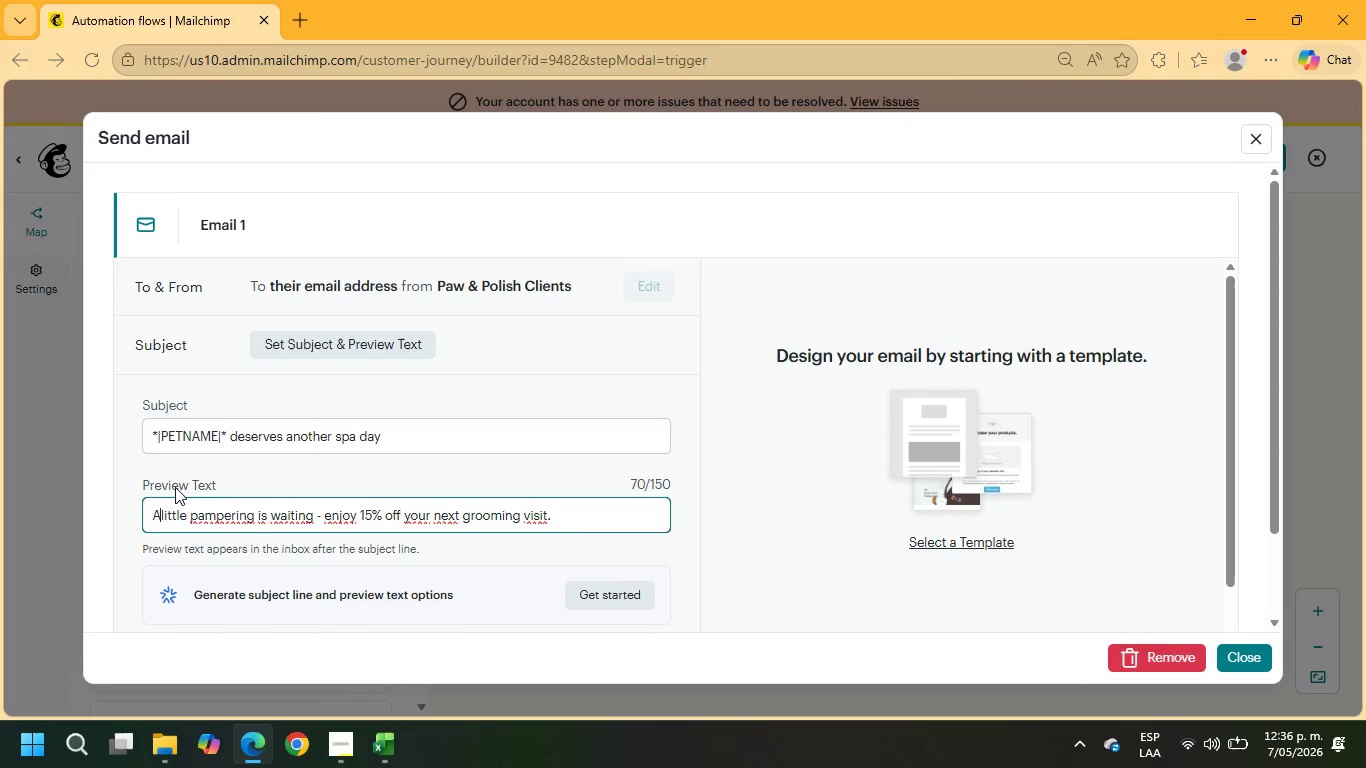 
key(Space)
 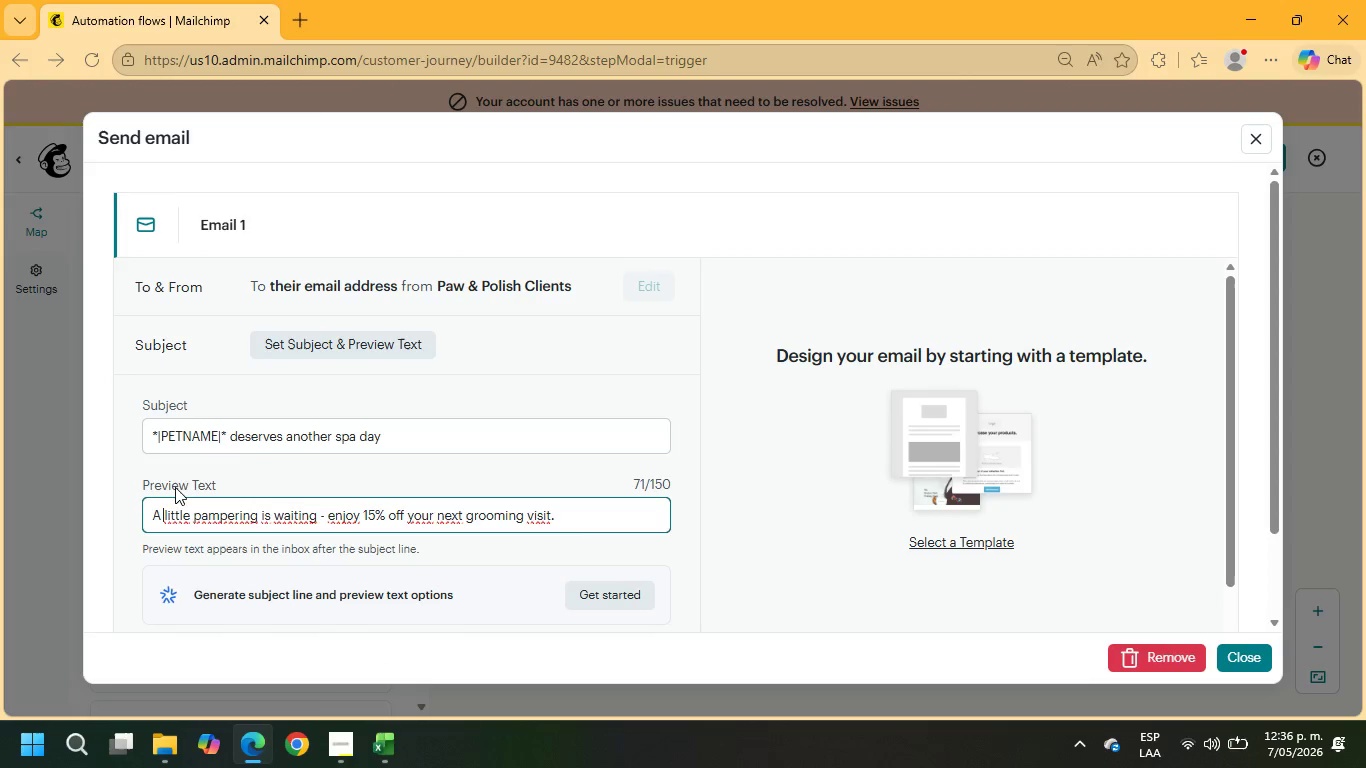 
scroll: coordinate [269, 452], scroll_direction: down, amount: 3.0
 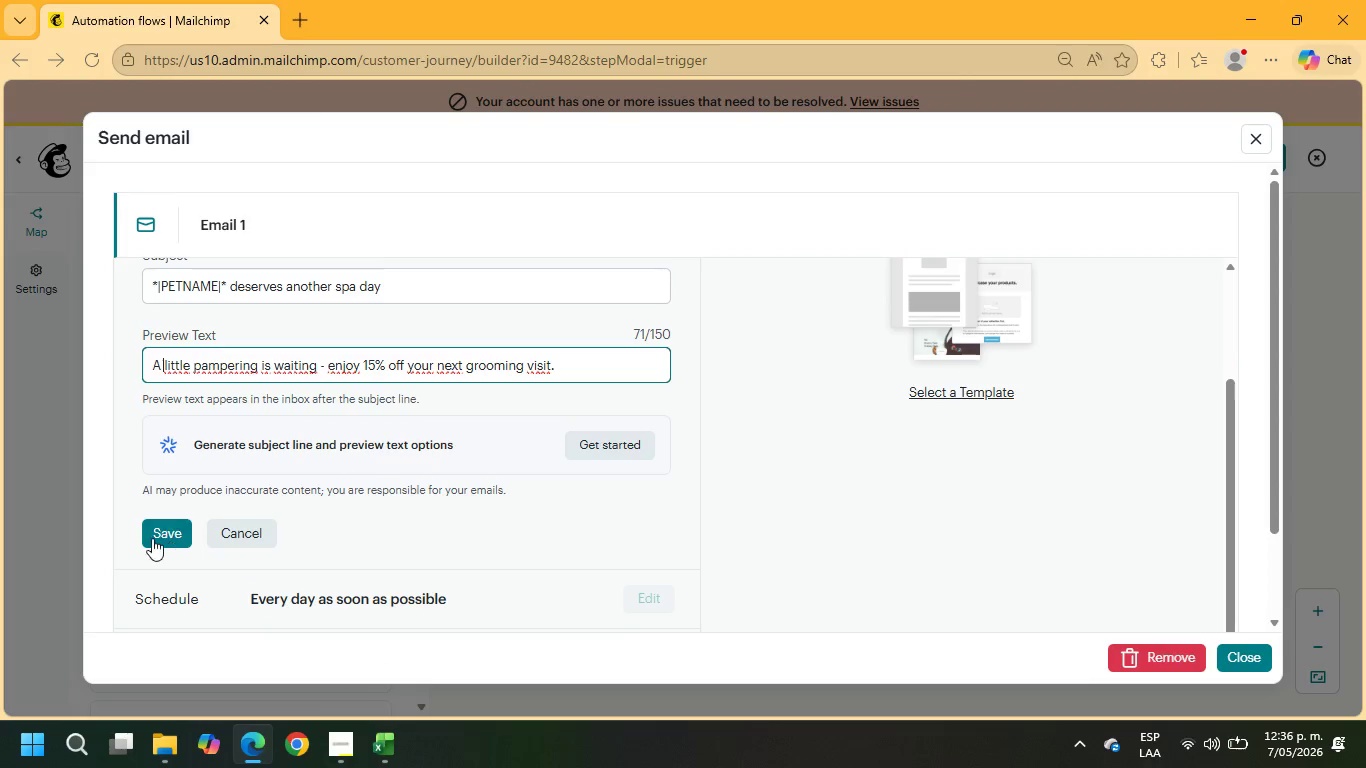 
left_click([157, 538])
 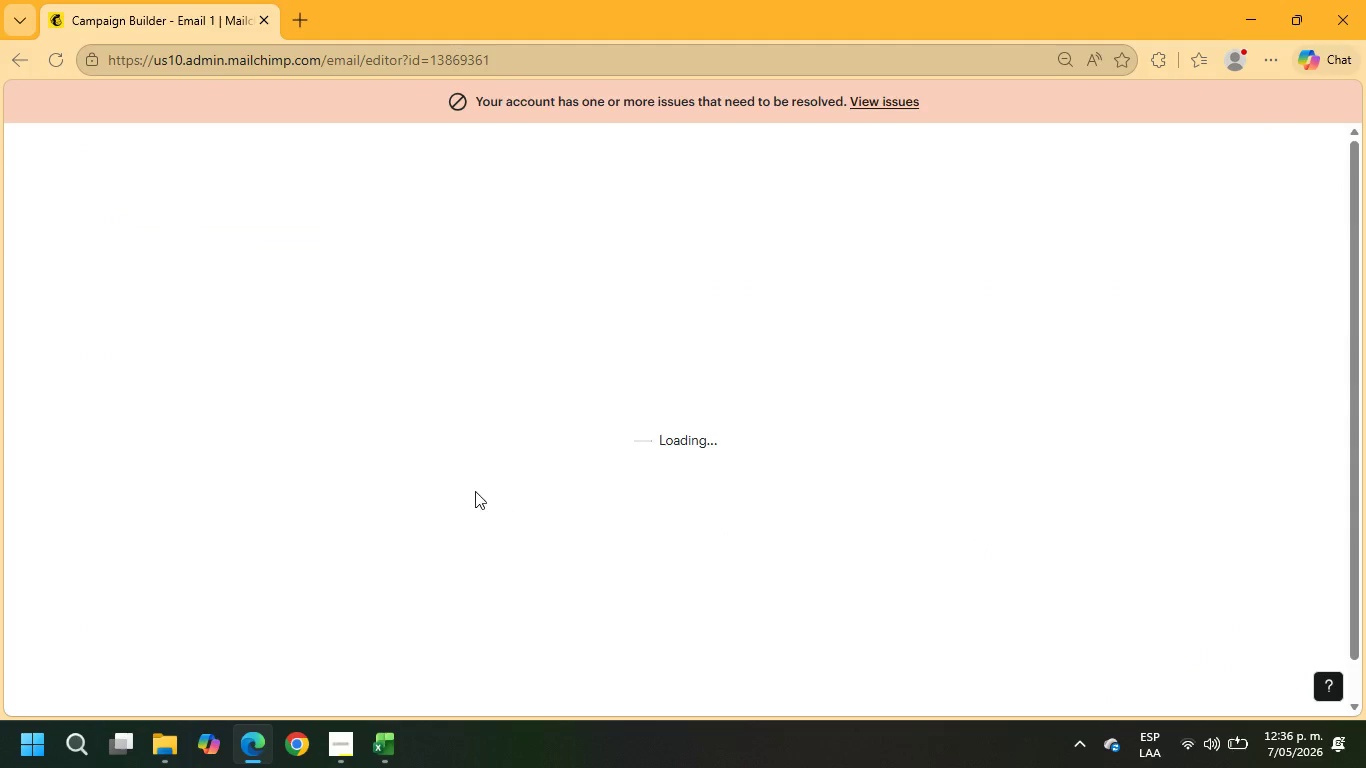 
wait(6.91)
 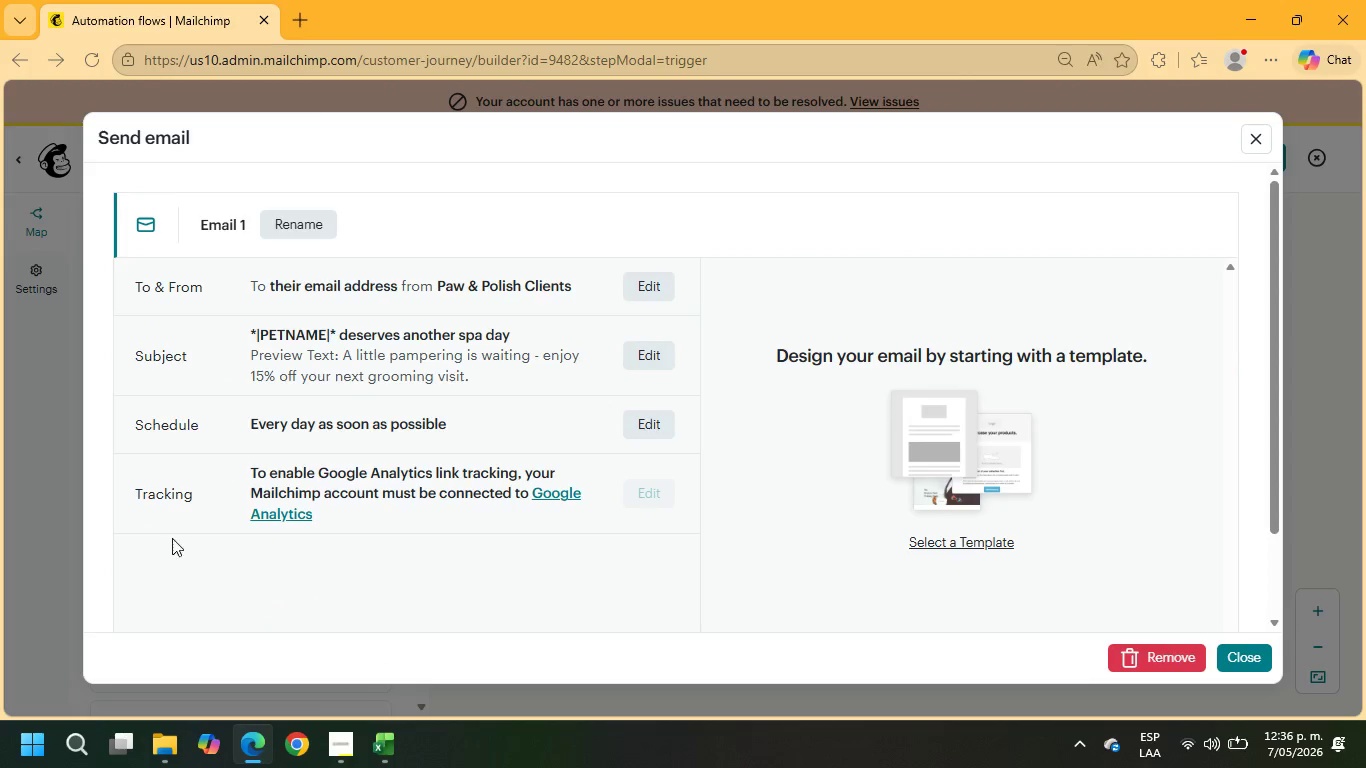 
double_click([76, 329])
 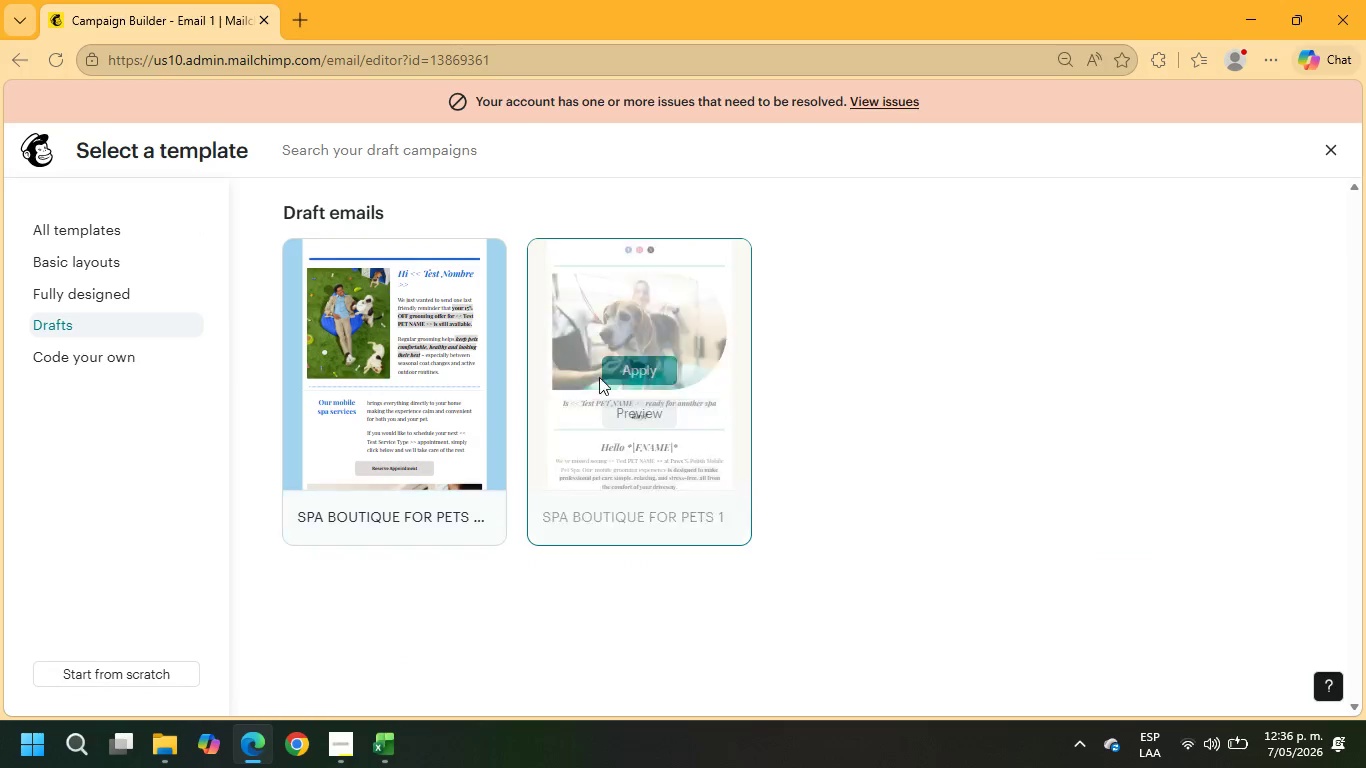 
left_click([637, 375])
 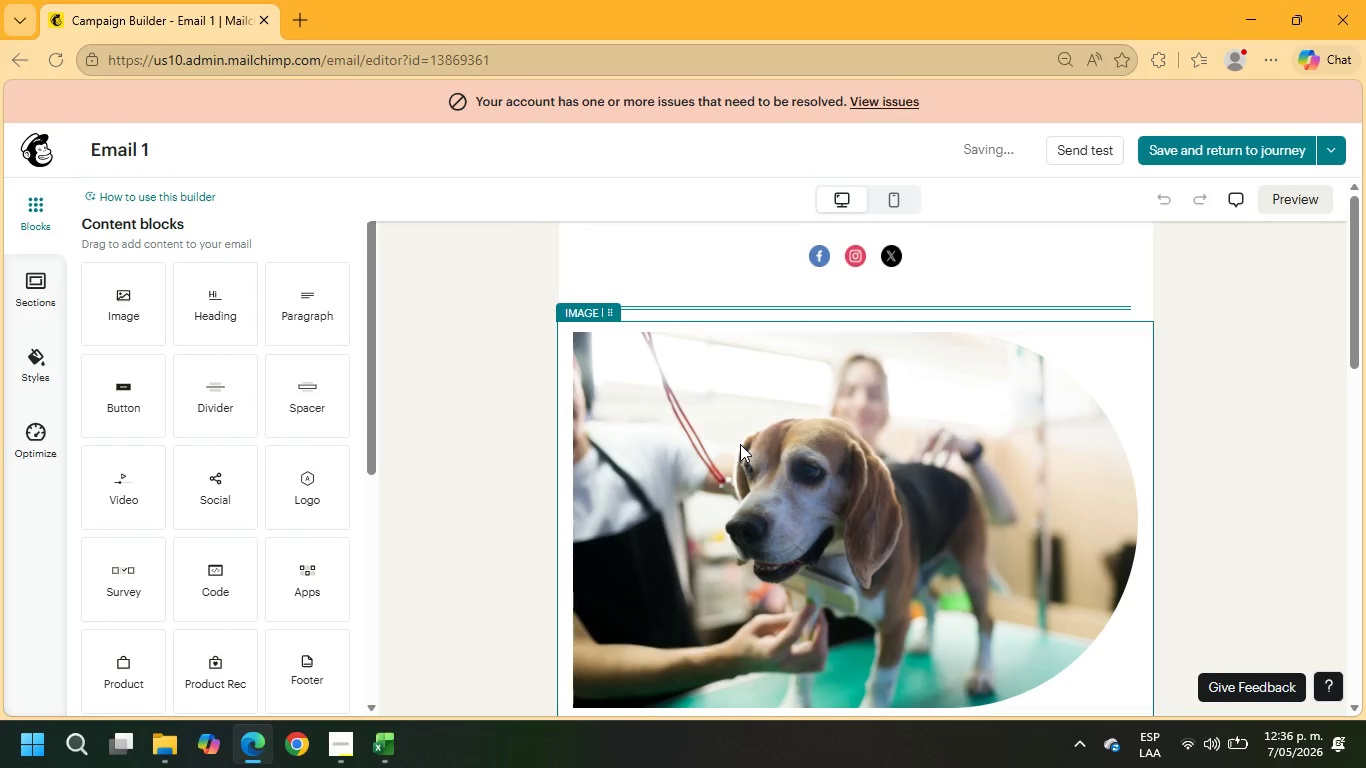 
wait(8.95)
 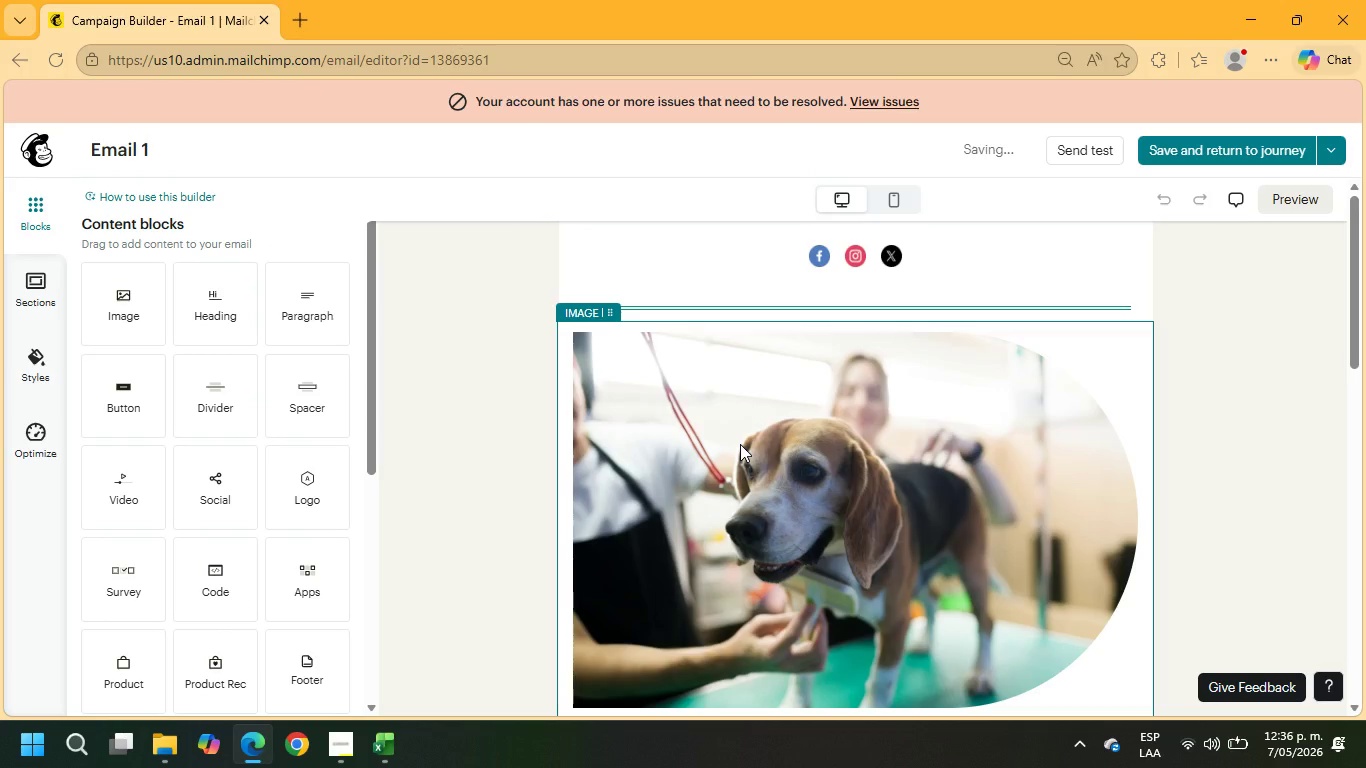 
scroll: coordinate [821, 467], scroll_direction: down, amount: 18.0
 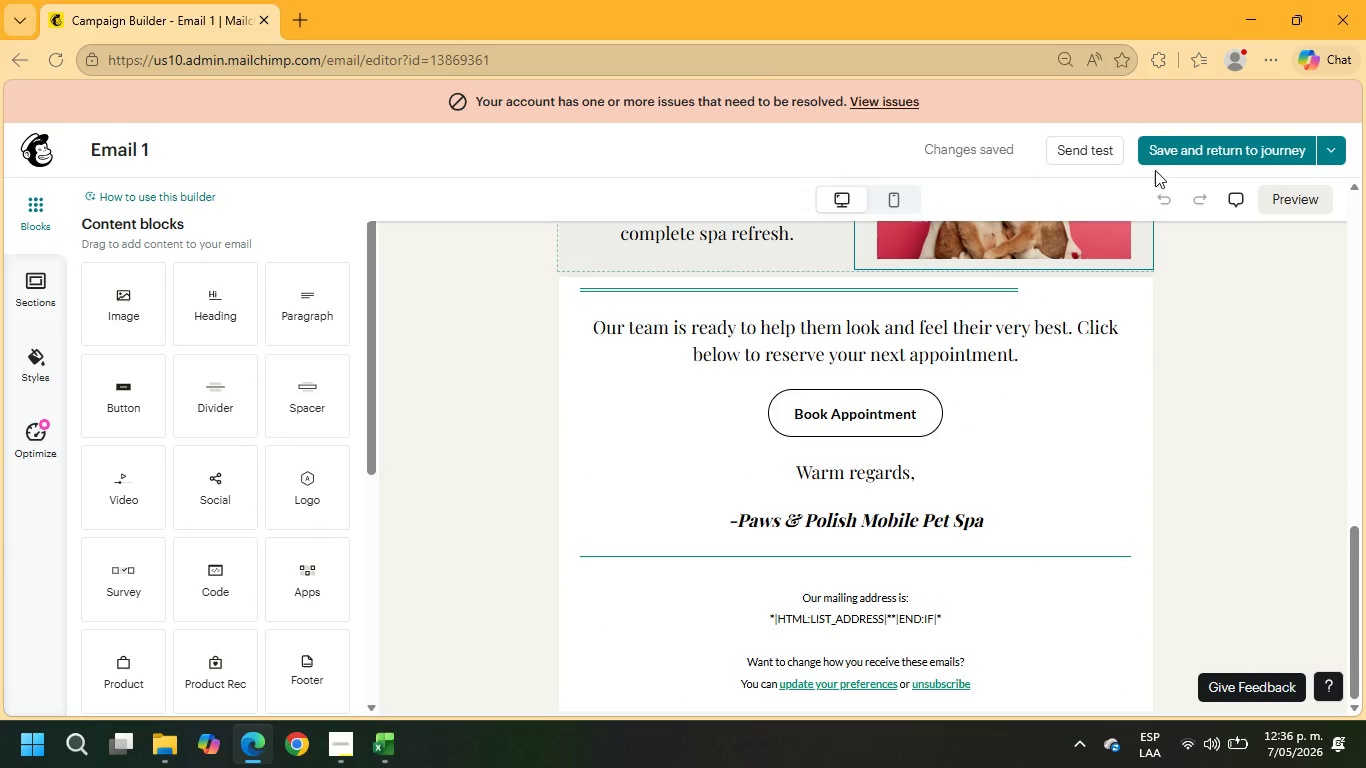 
left_click([1158, 152])
 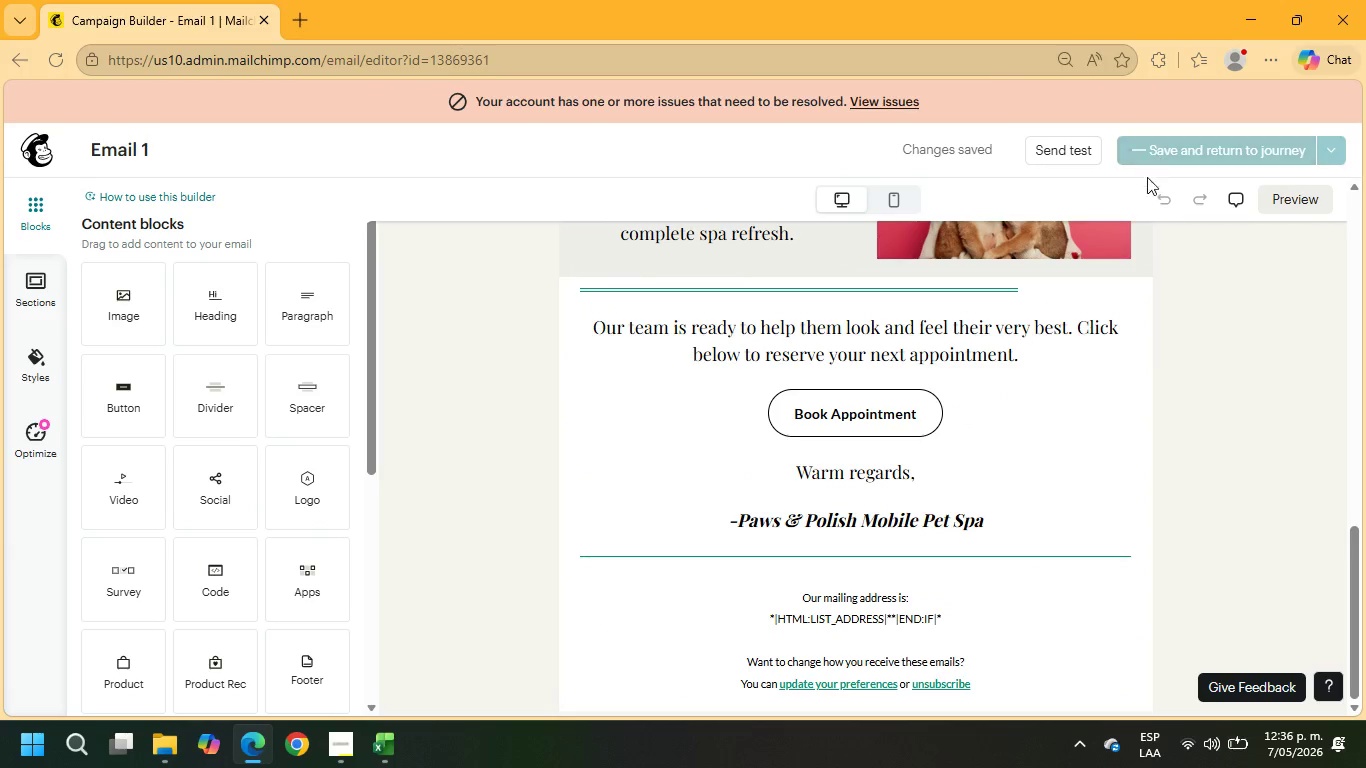 
mouse_move([1131, 226])
 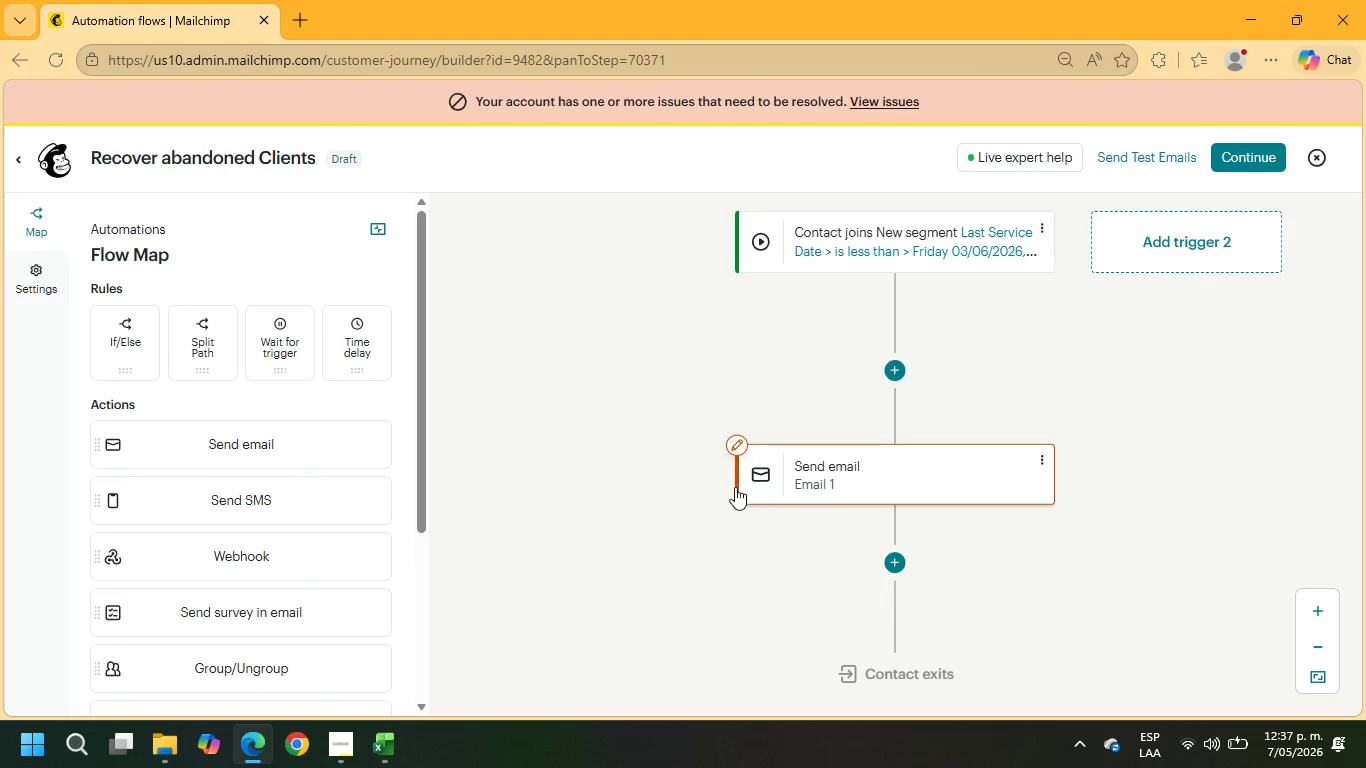 
left_click([739, 449])
 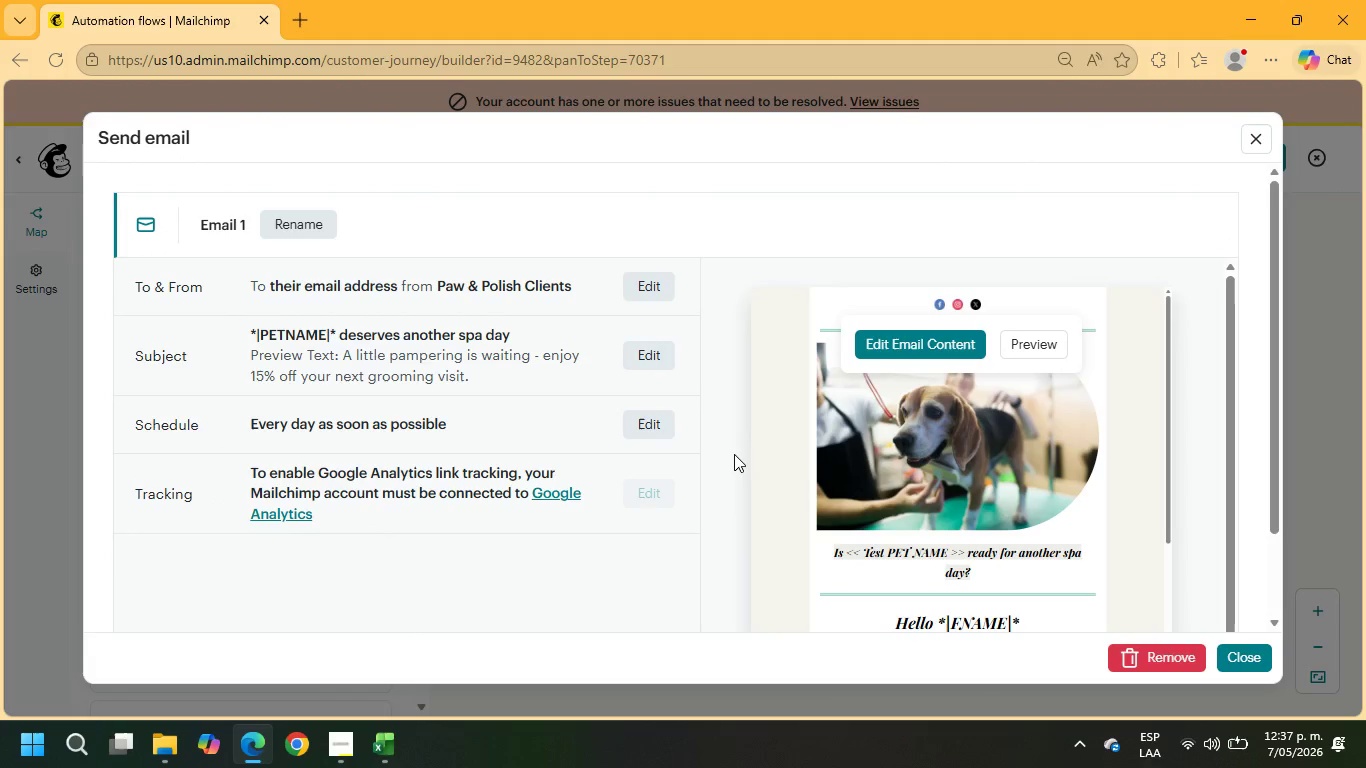 
scroll: coordinate [932, 503], scroll_direction: down, amount: 5.0
 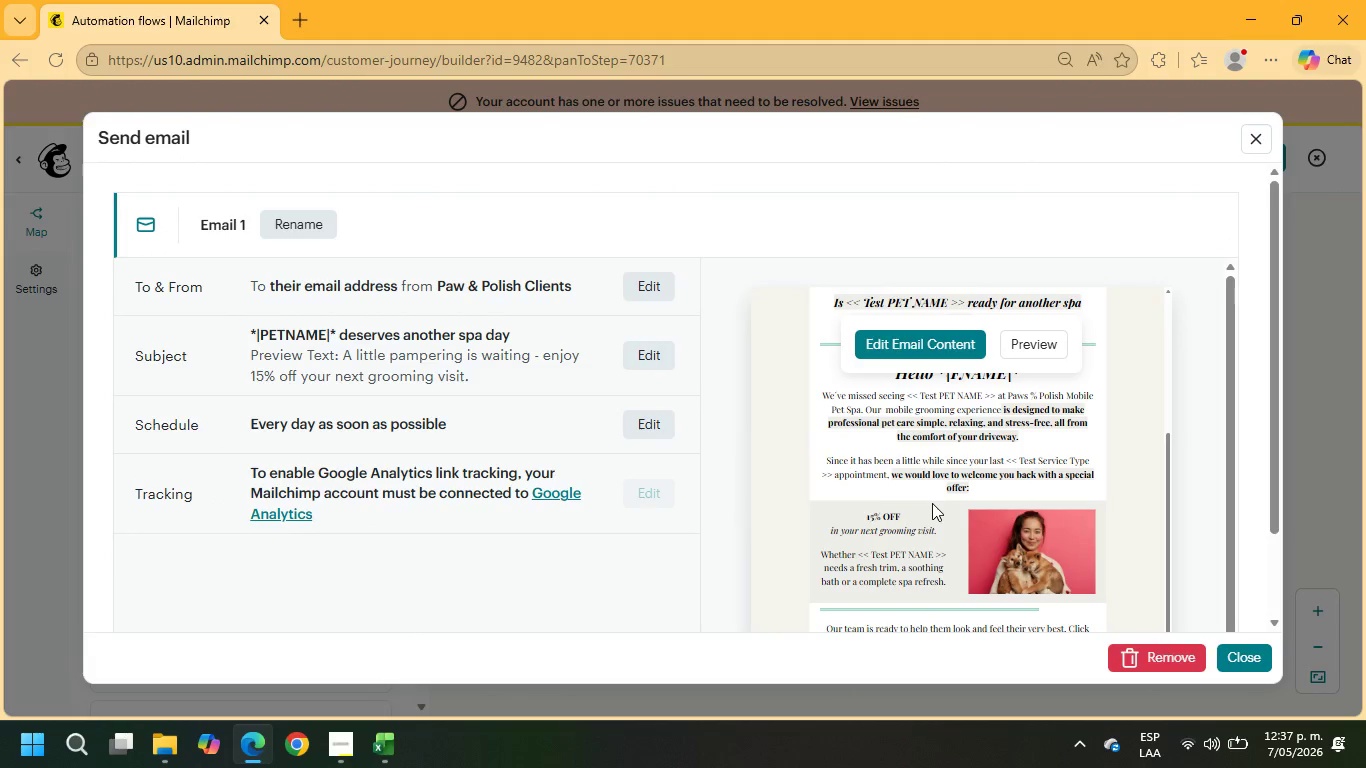 
scroll: coordinate [932, 503], scroll_direction: up, amount: 3.0
 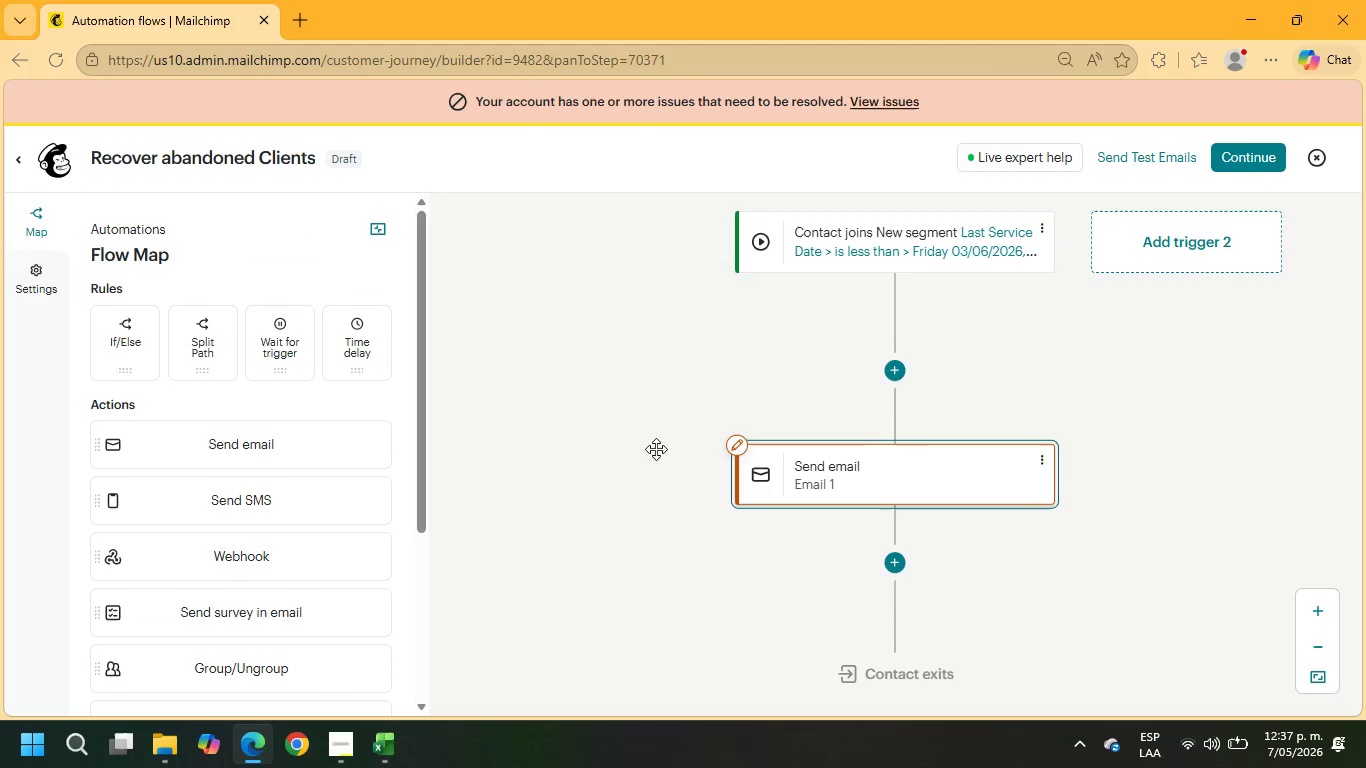 
left_click([740, 447])
 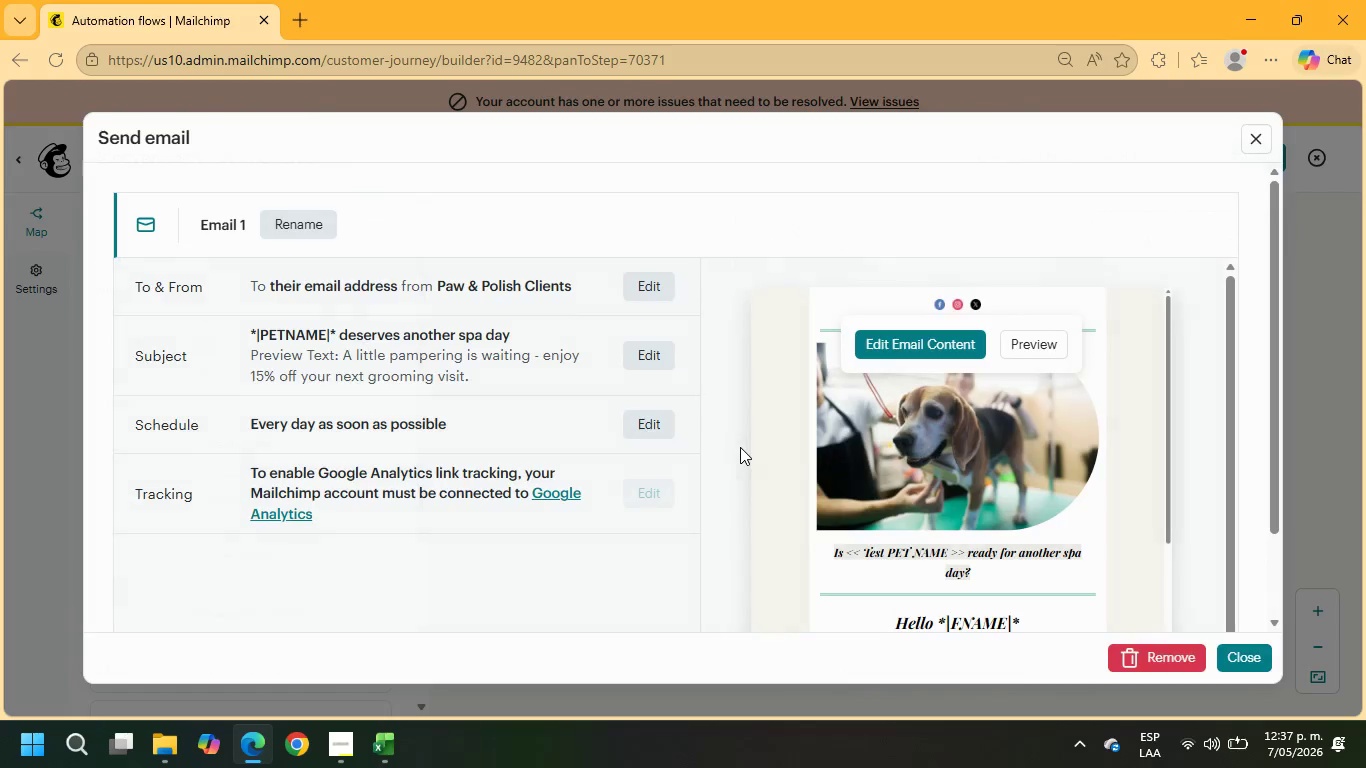 
scroll: coordinate [483, 390], scroll_direction: up, amount: 11.0
 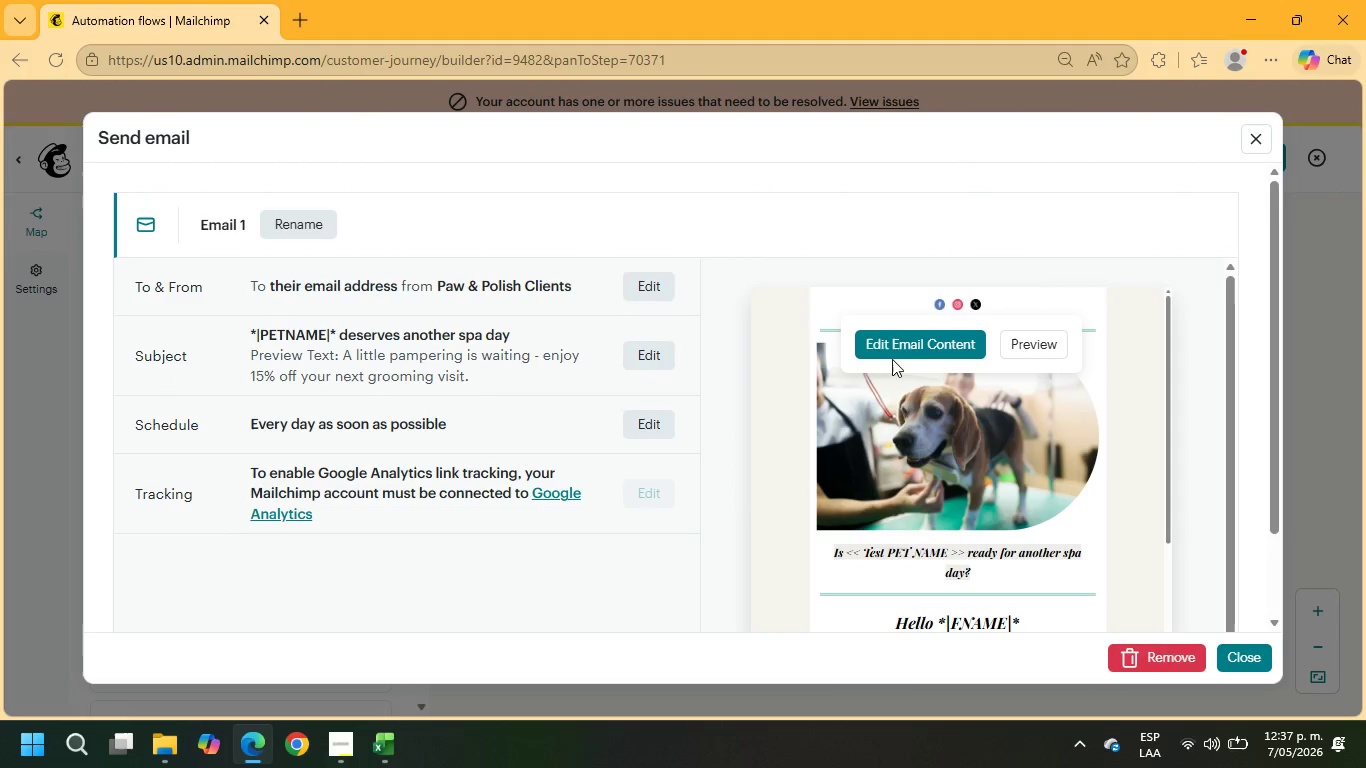 
left_click([903, 355])
 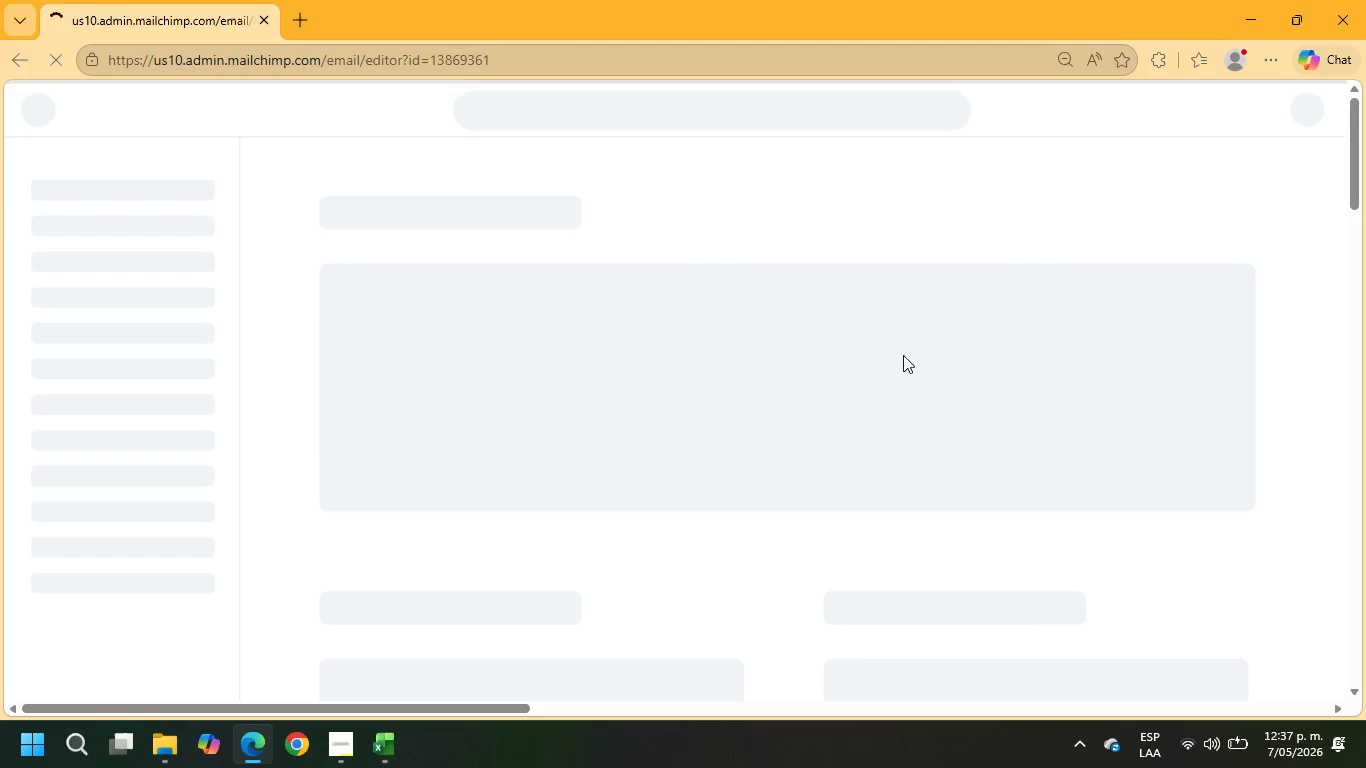 
wait(9.11)
 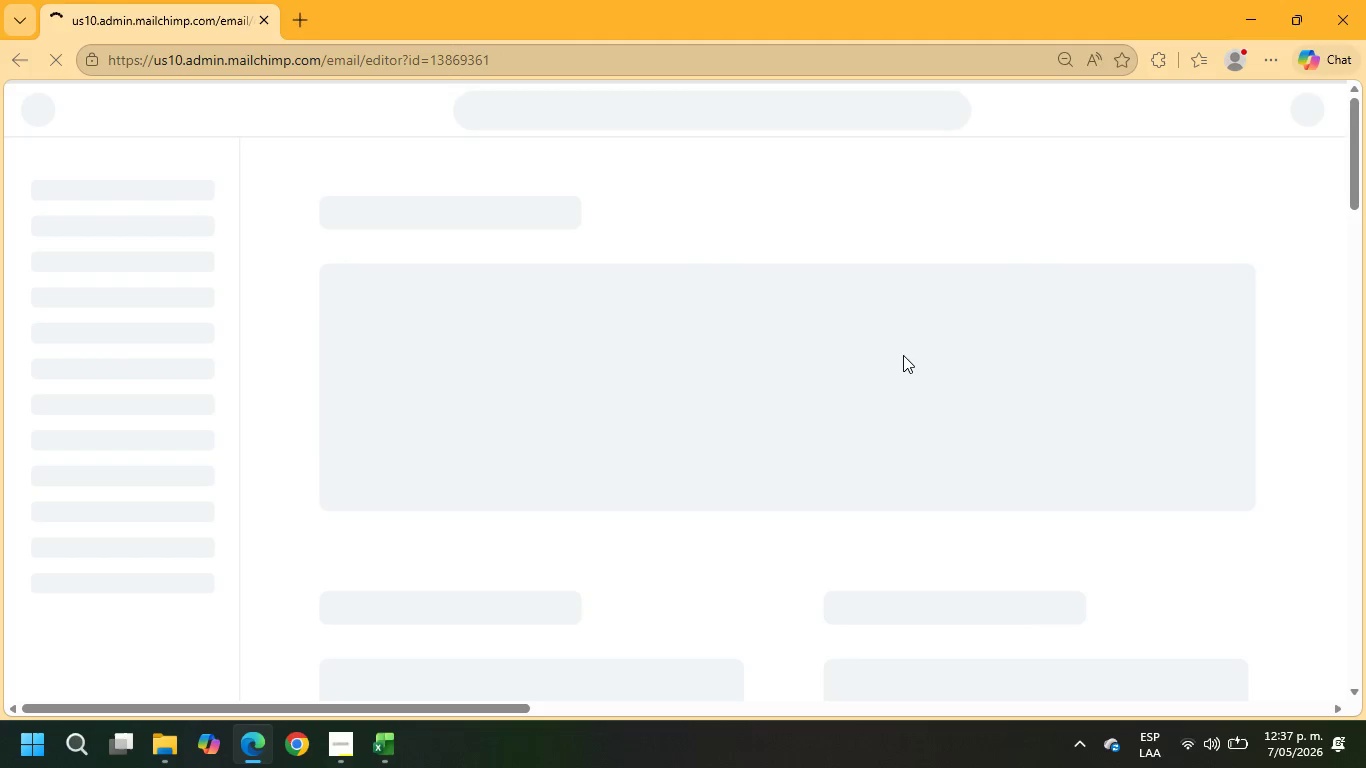 
scroll: coordinate [906, 448], scroll_direction: down, amount: 9.0
 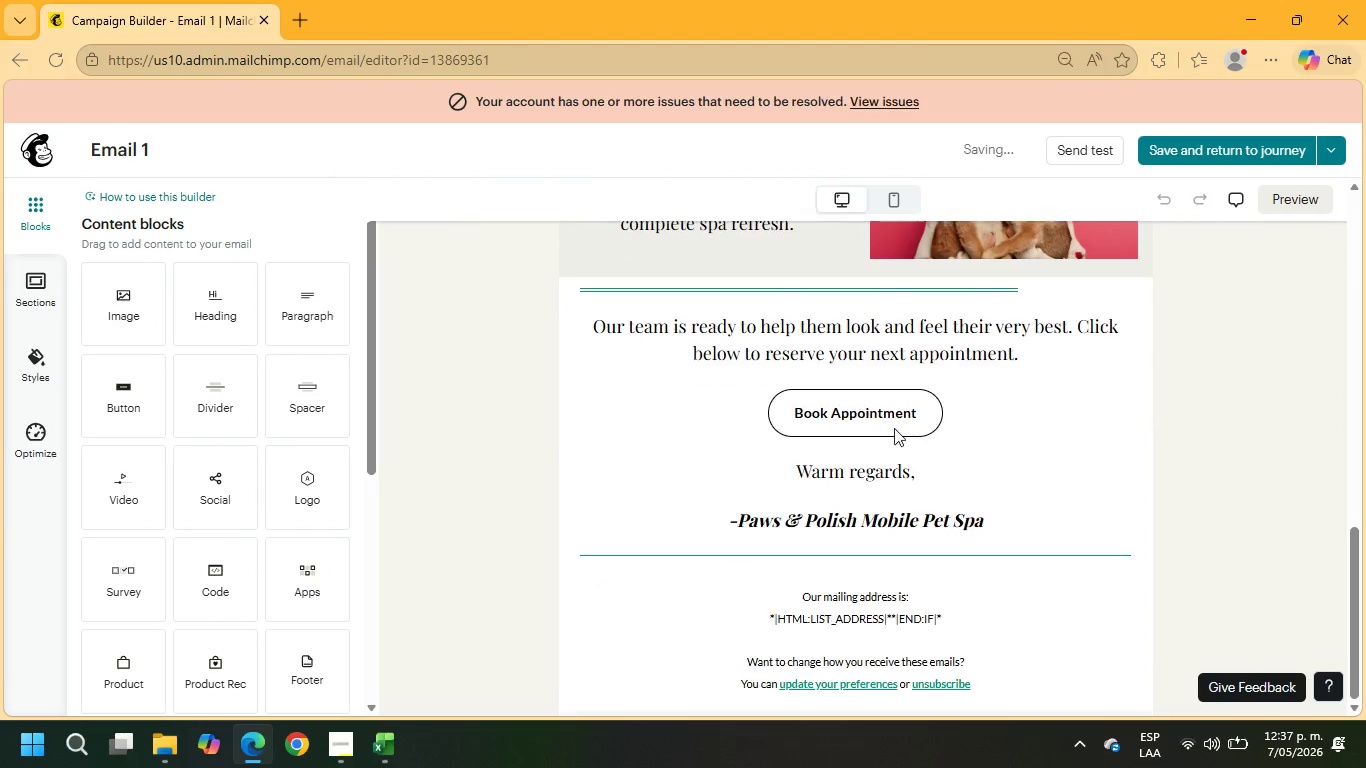 
left_click([863, 401])
 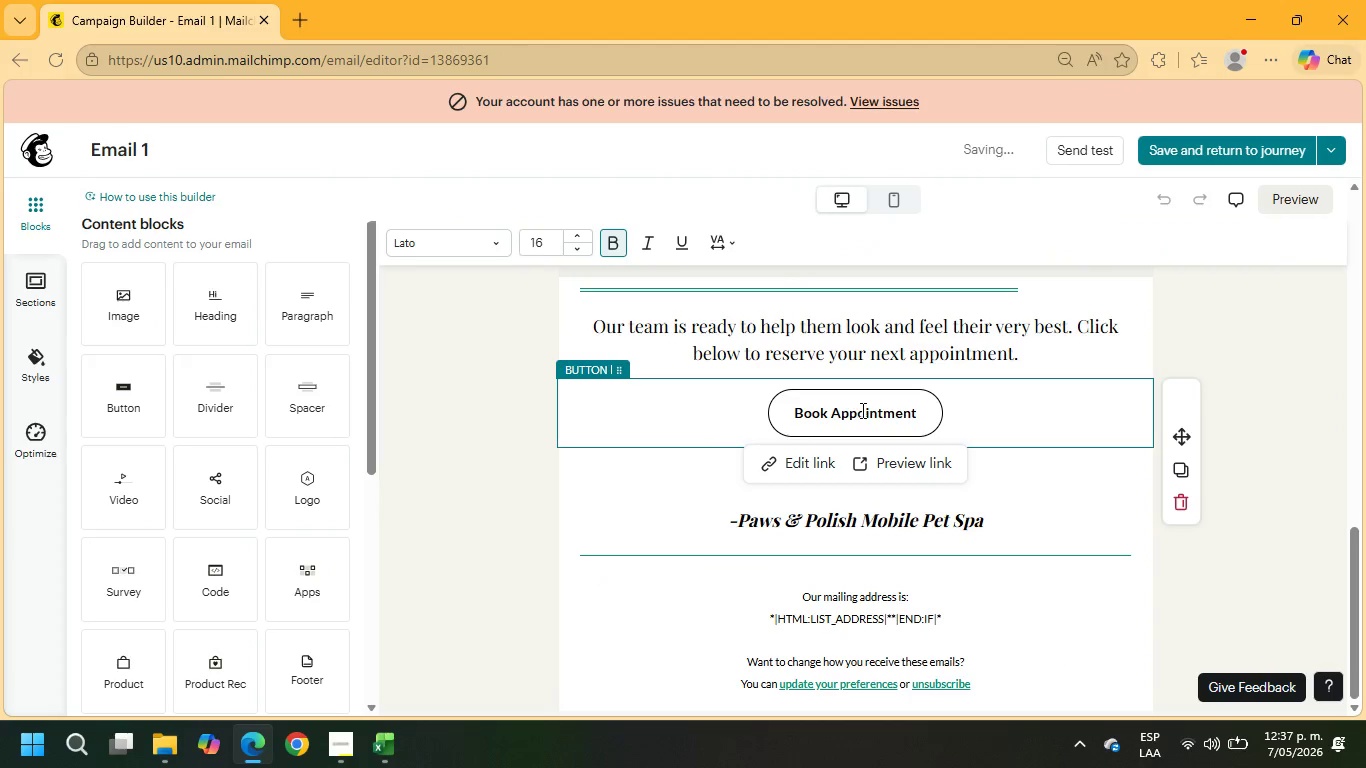 
left_click([861, 410])
 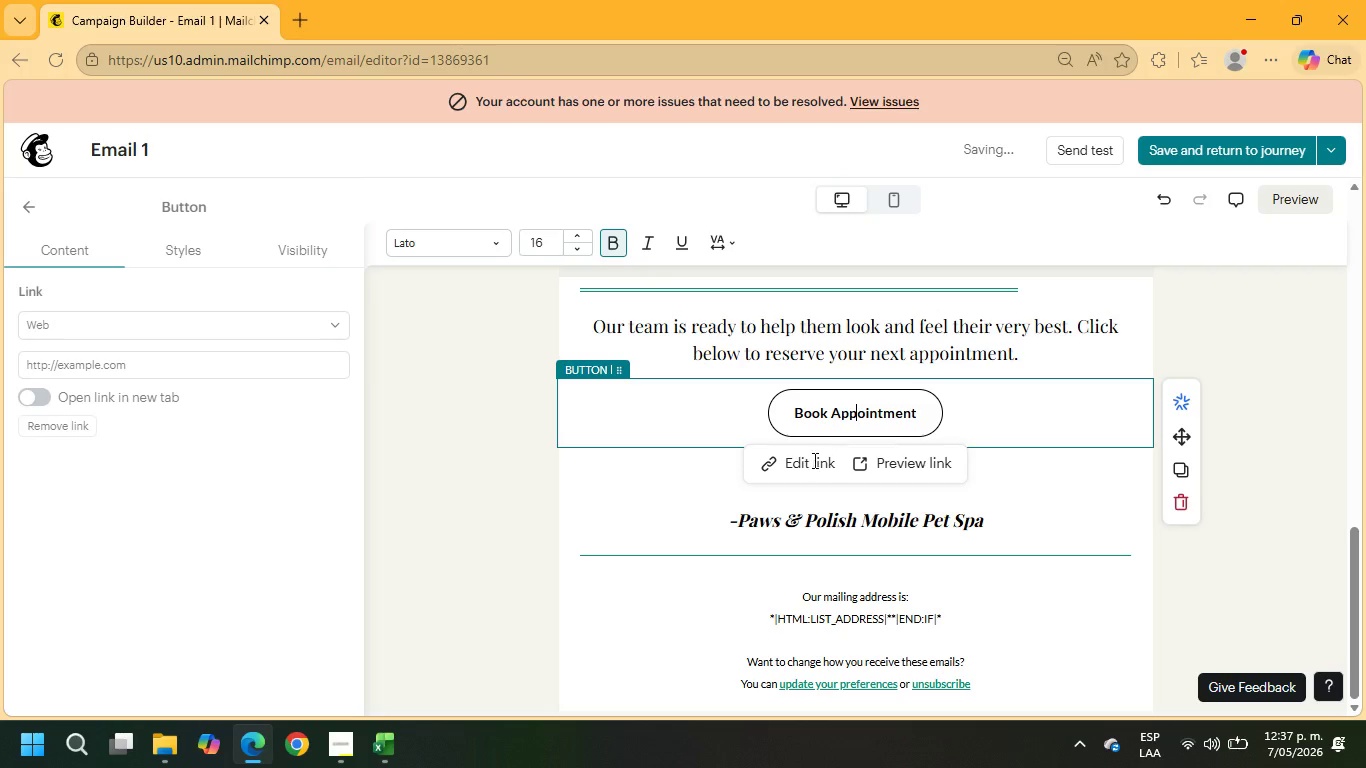 
left_click([810, 469])
 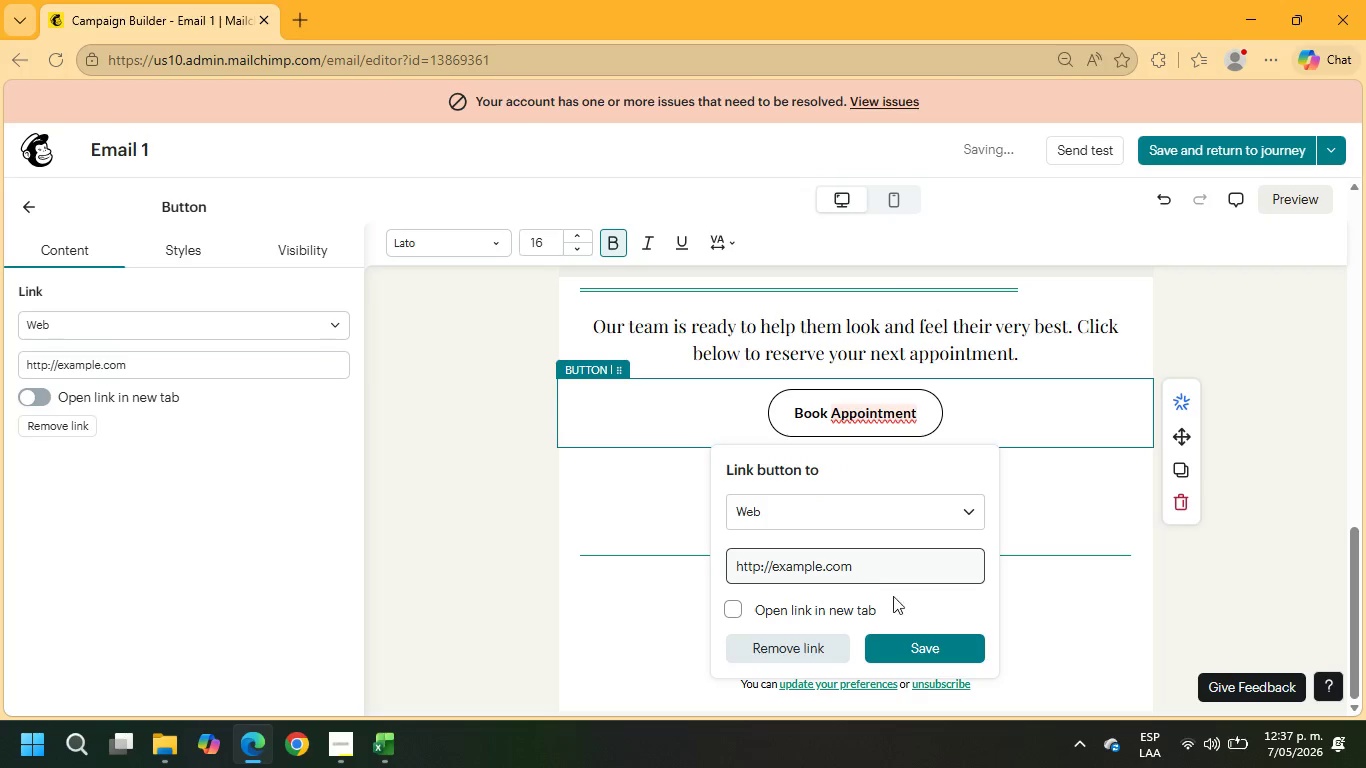 
left_click([939, 649])
 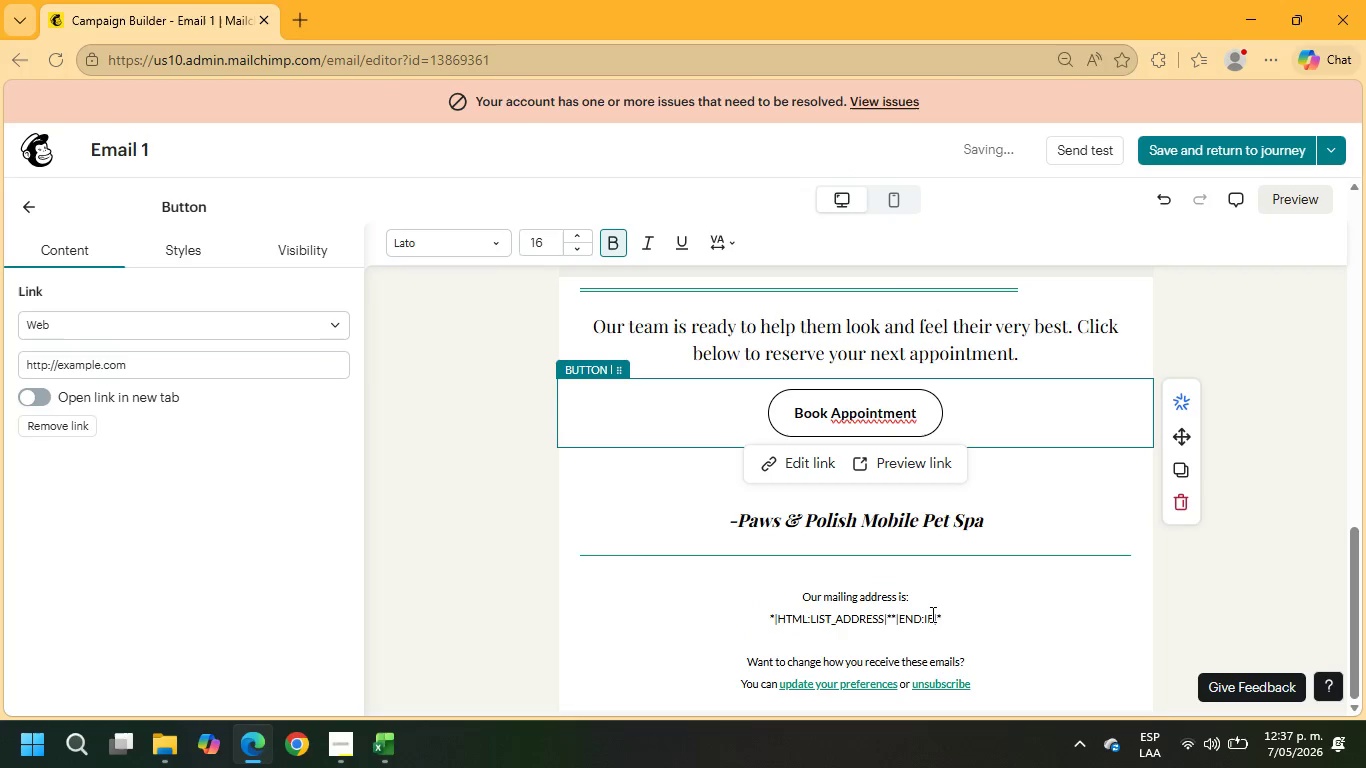 
scroll: coordinate [928, 597], scroll_direction: down, amount: 4.0
 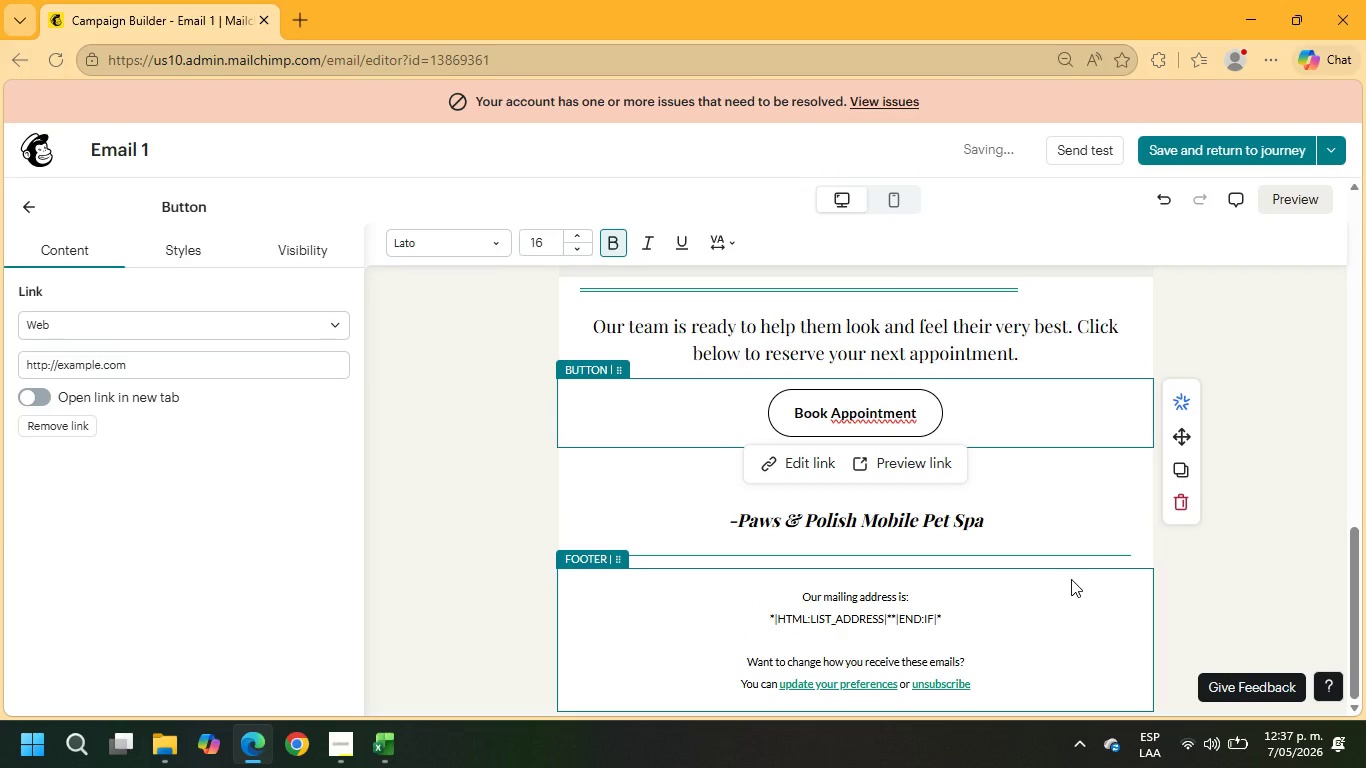 
scroll: coordinate [1071, 579], scroll_direction: up, amount: 1.0
 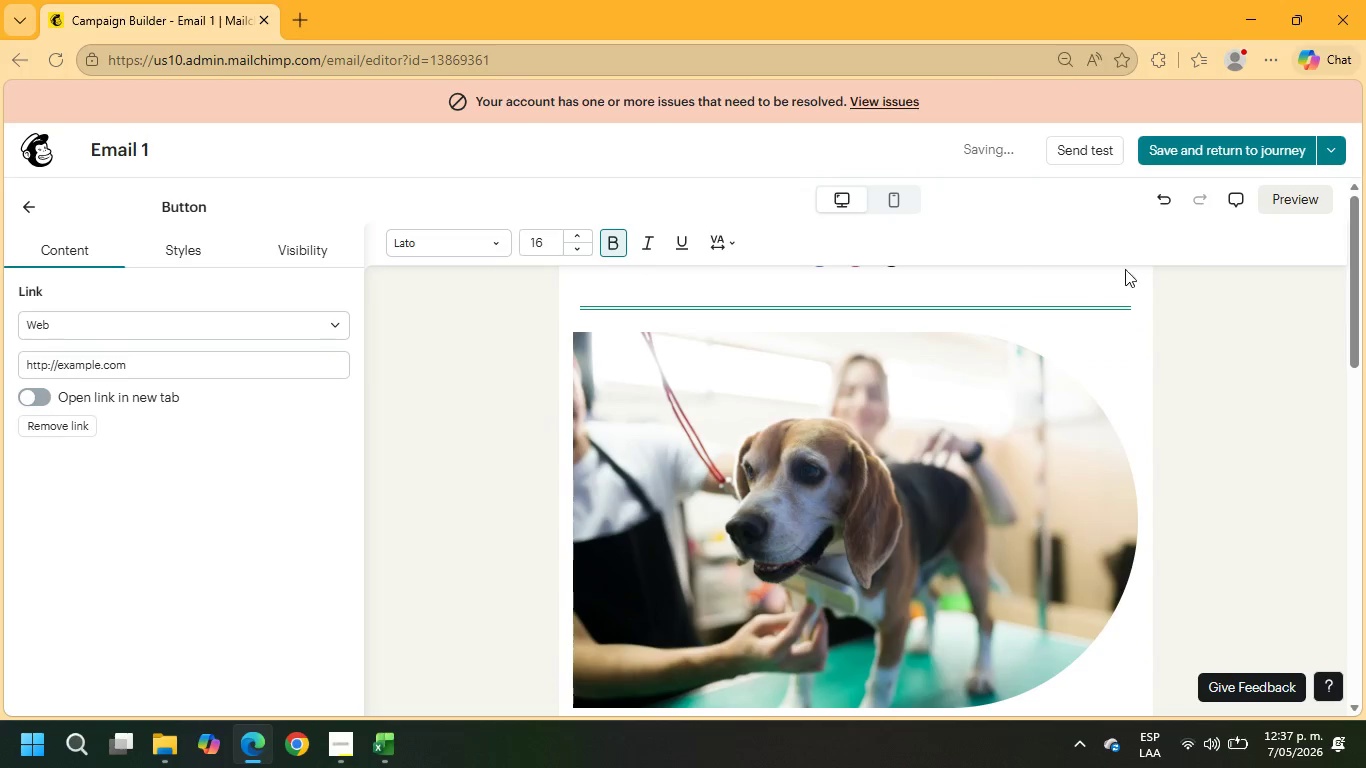 
left_click([1228, 150])
 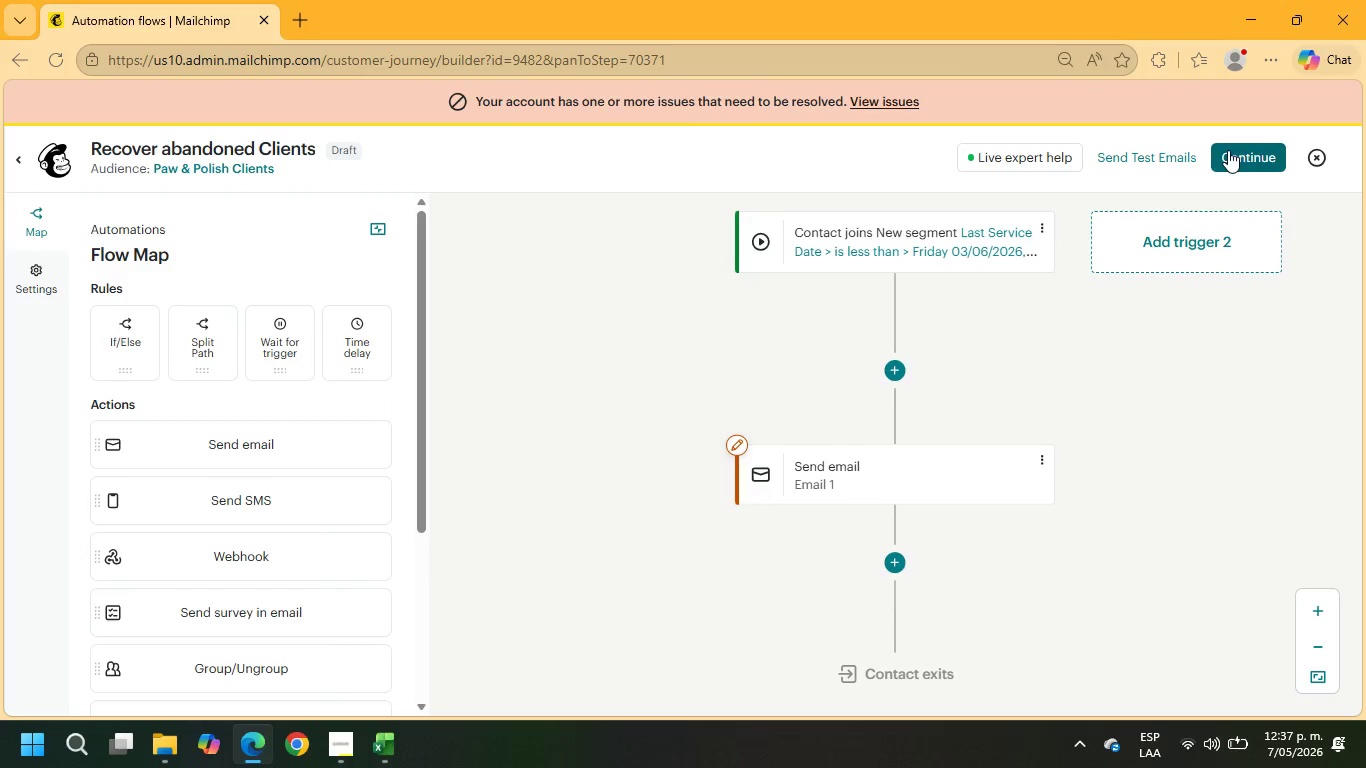 
wait(7.83)
 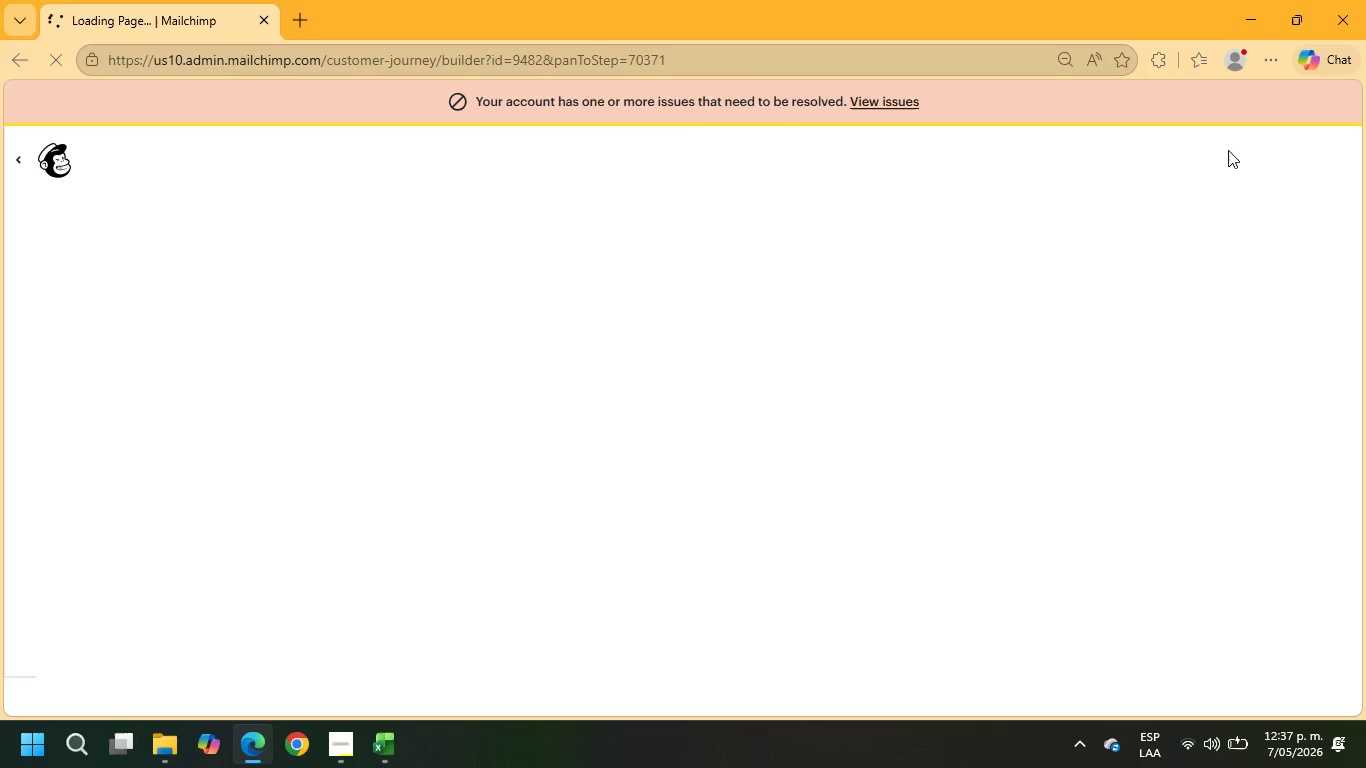 
left_click([744, 443])
 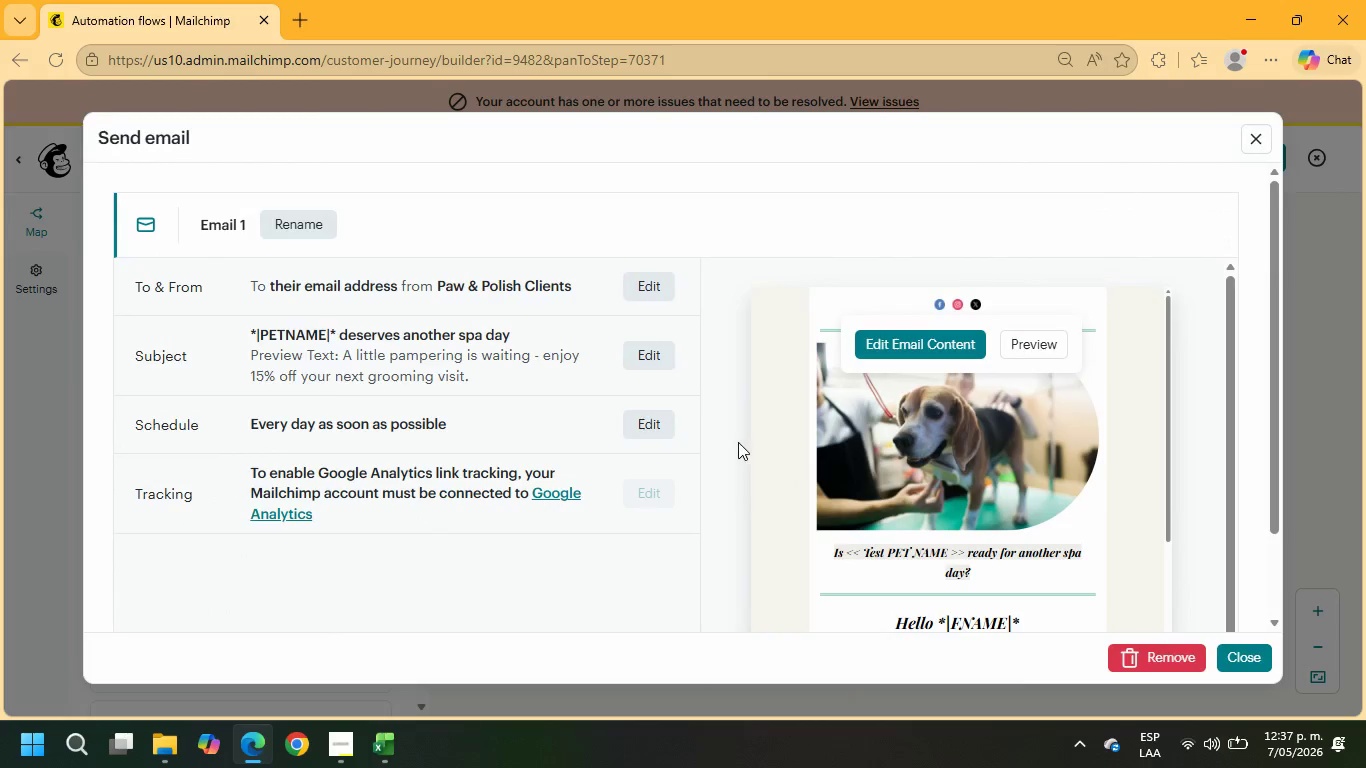 
scroll: coordinate [441, 428], scroll_direction: up, amount: 1.0
 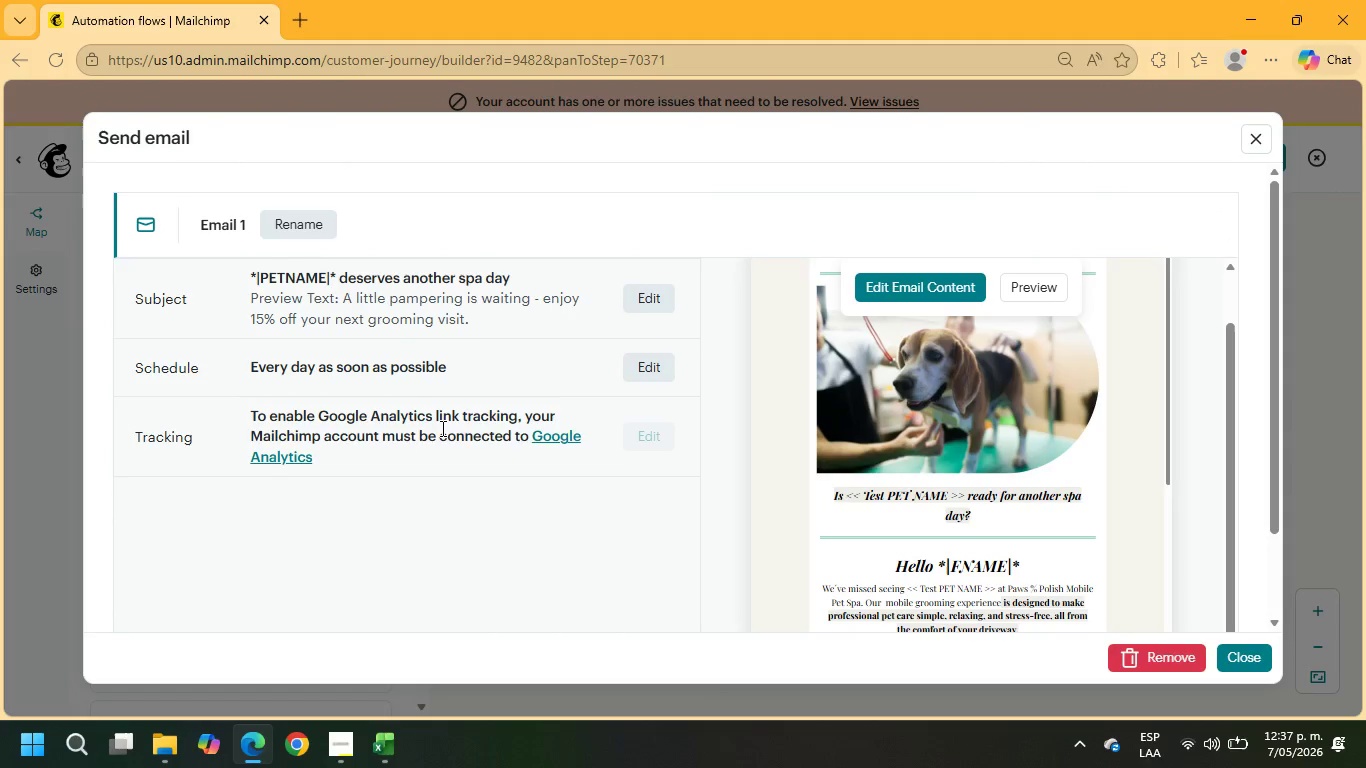 
scroll: coordinate [441, 428], scroll_direction: down, amount: 4.0
 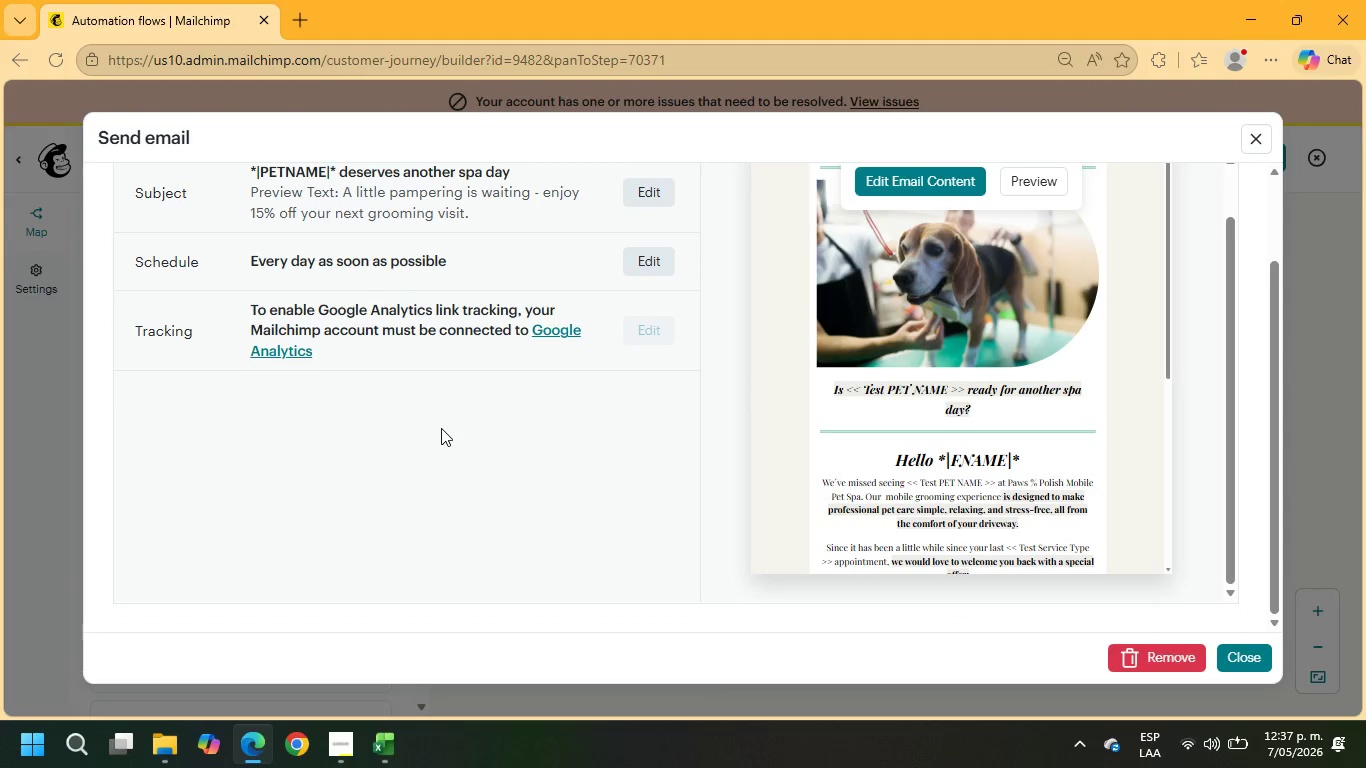 
scroll: coordinate [1279, 178], scroll_direction: up, amount: 8.0
 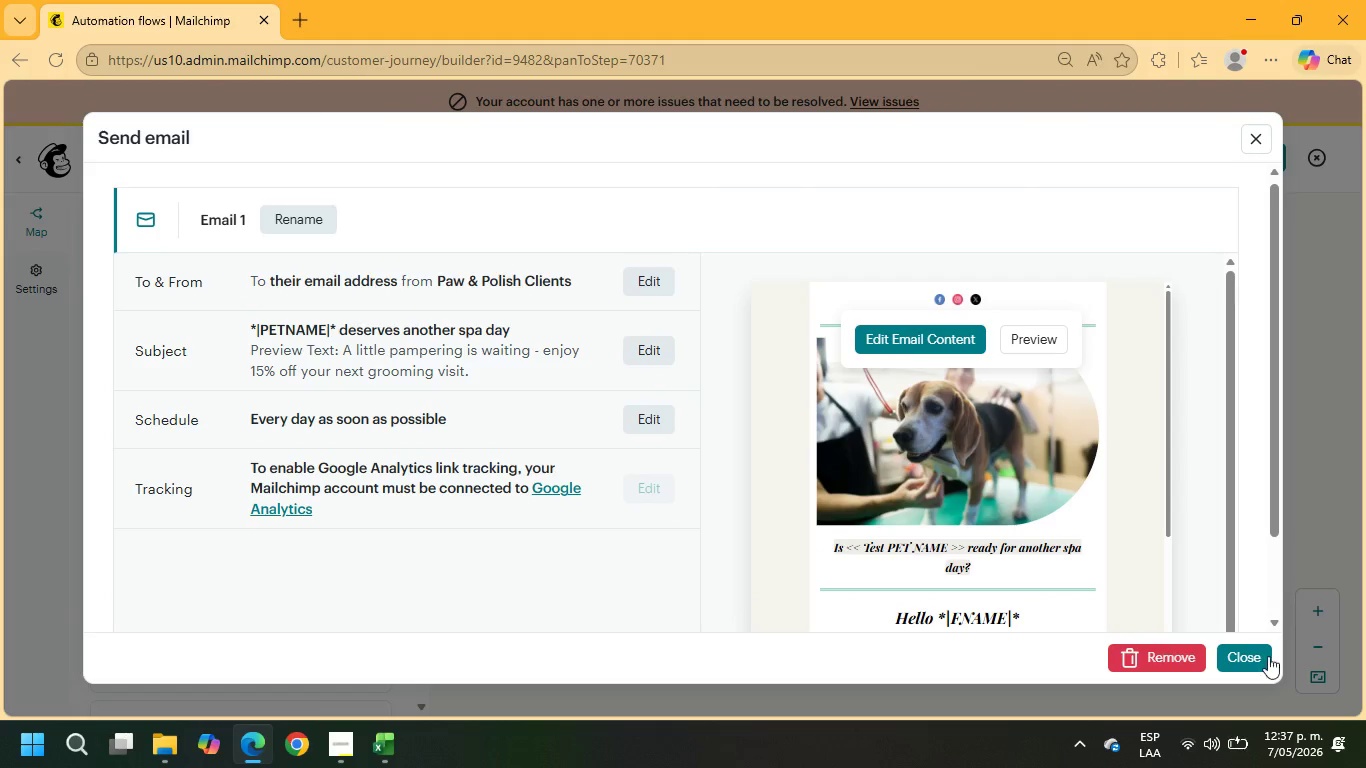 
left_click([1251, 661])
 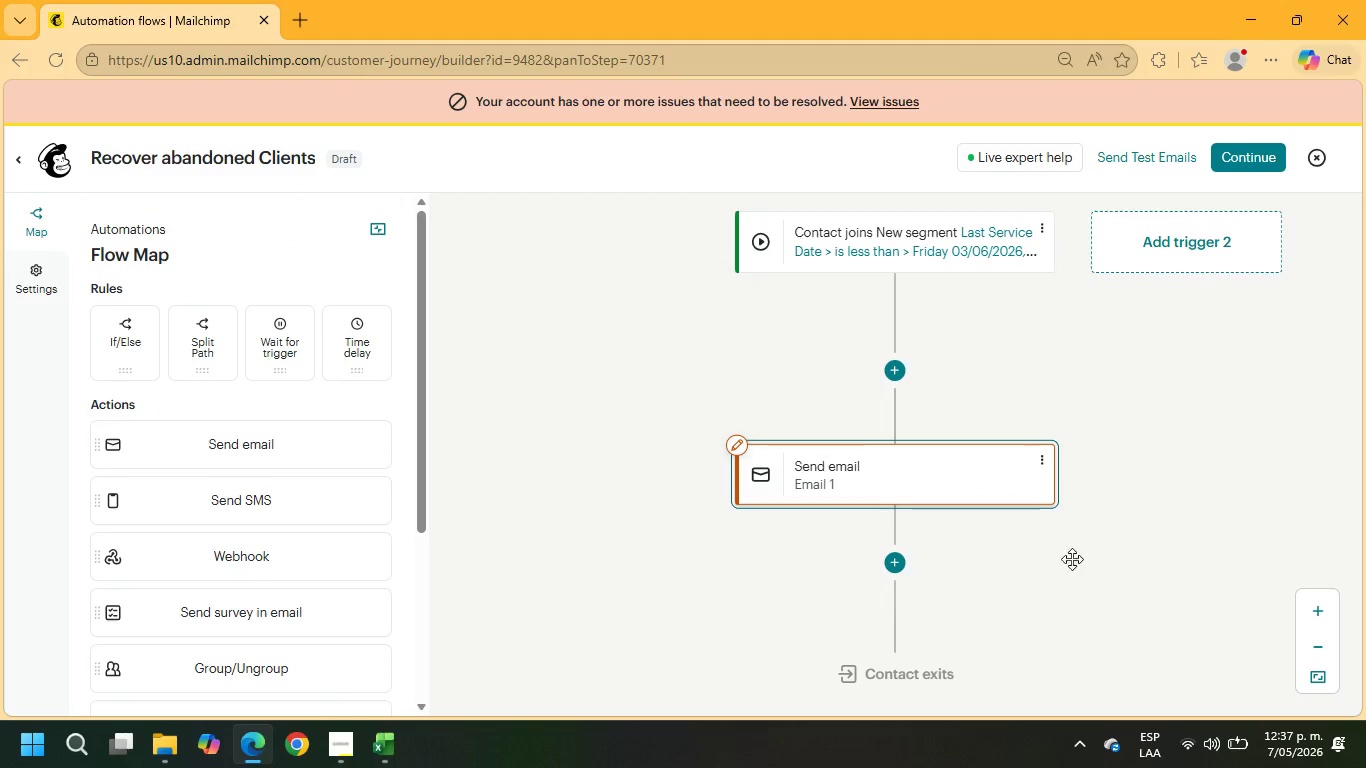 
scroll: coordinate [1051, 537], scroll_direction: down, amount: 2.0
 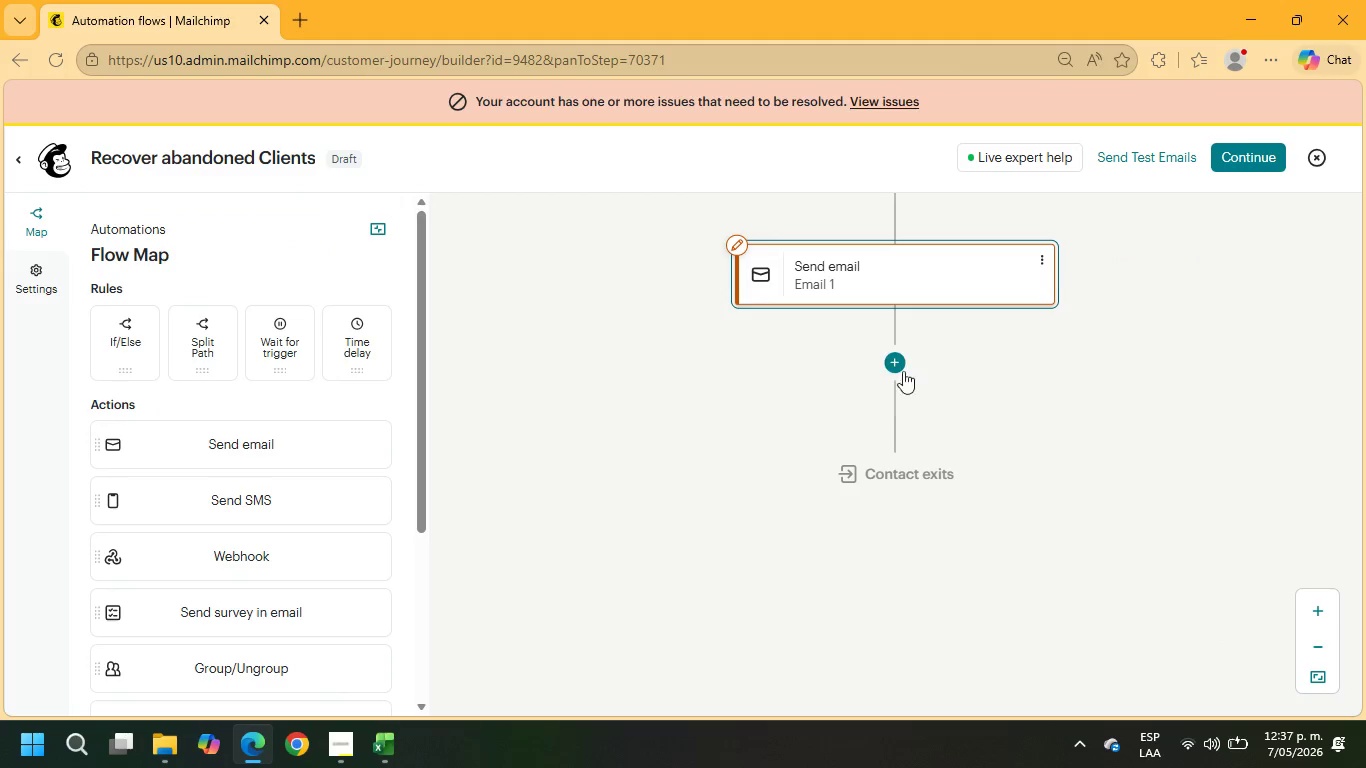 
left_click([912, 350])
 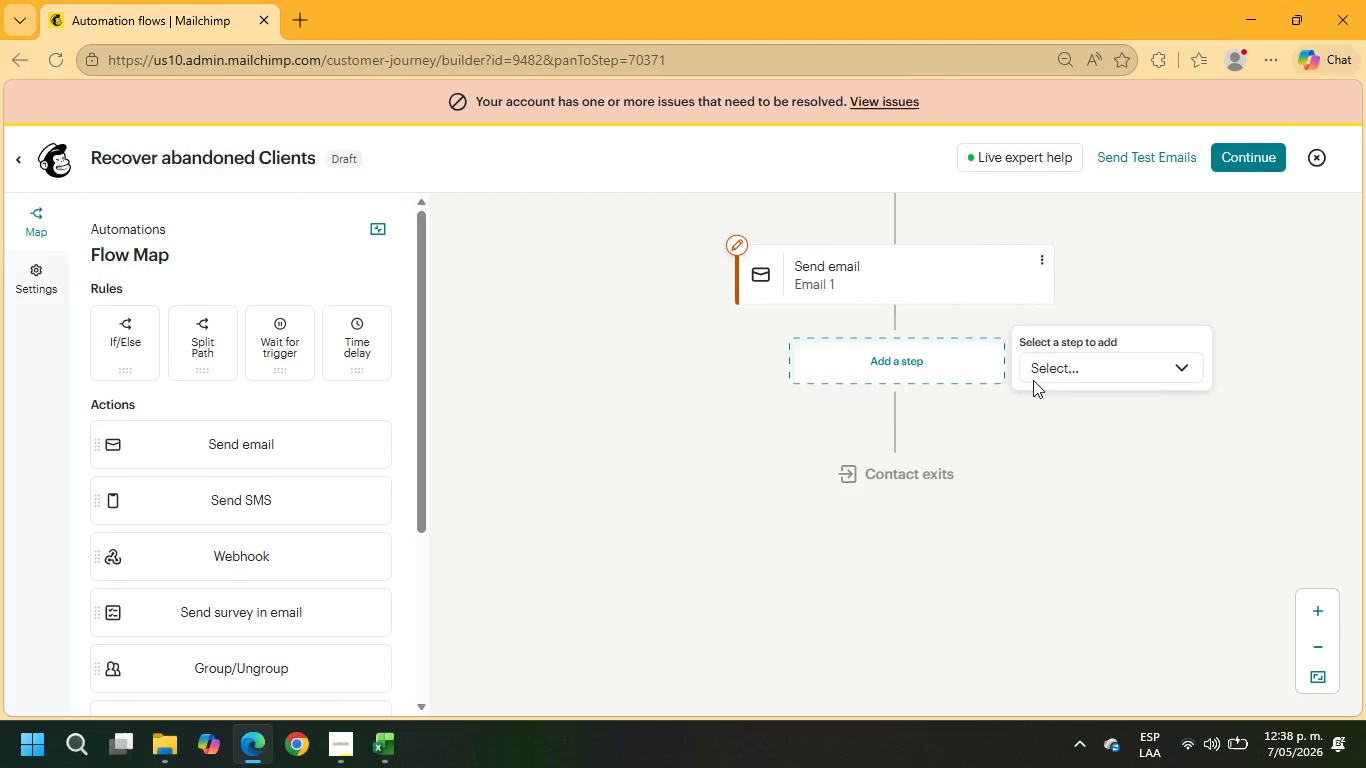 
left_click([1041, 365])
 